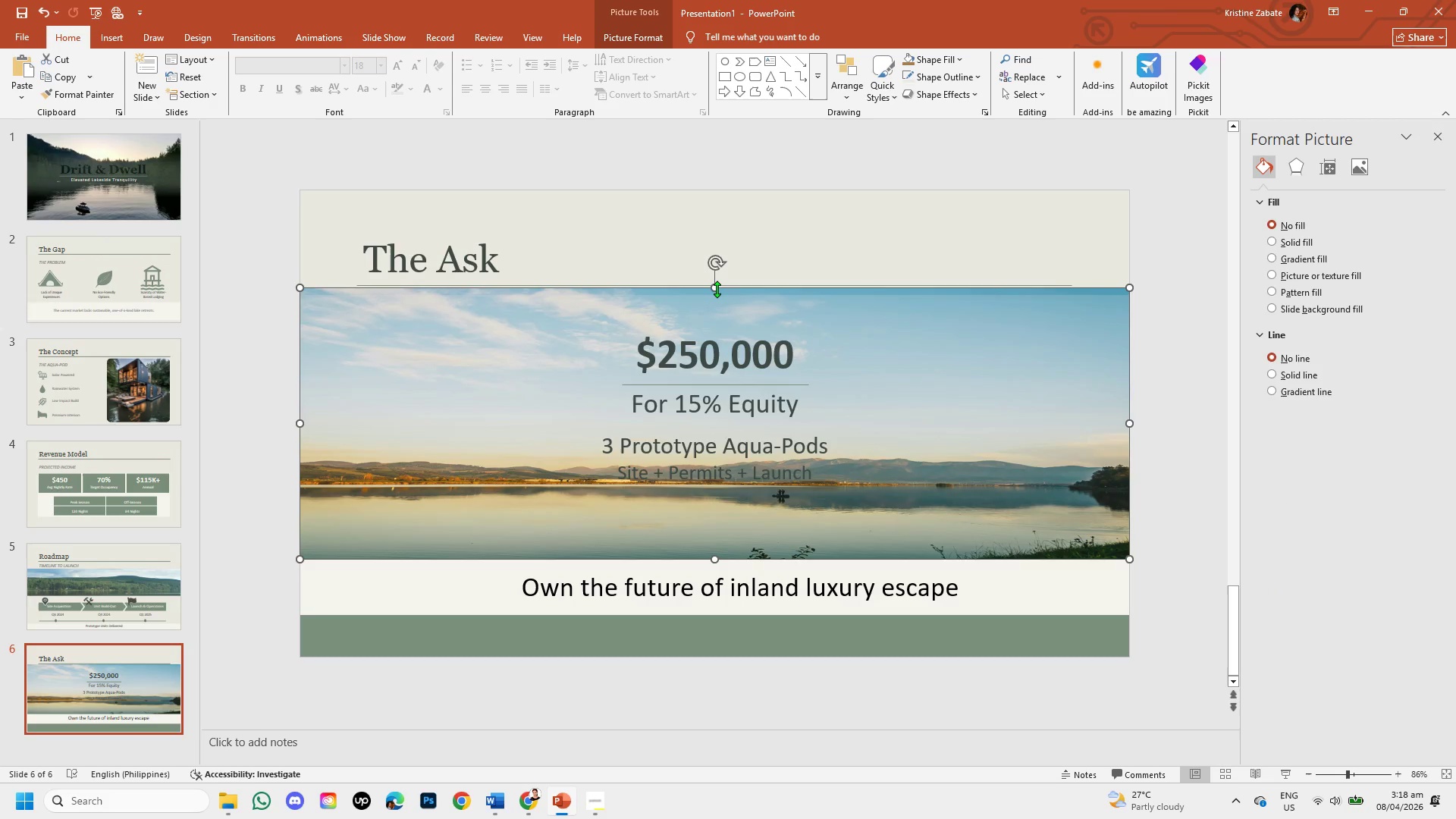 
left_click_drag(start_coordinate=[715, 288], to_coordinate=[715, 296])
 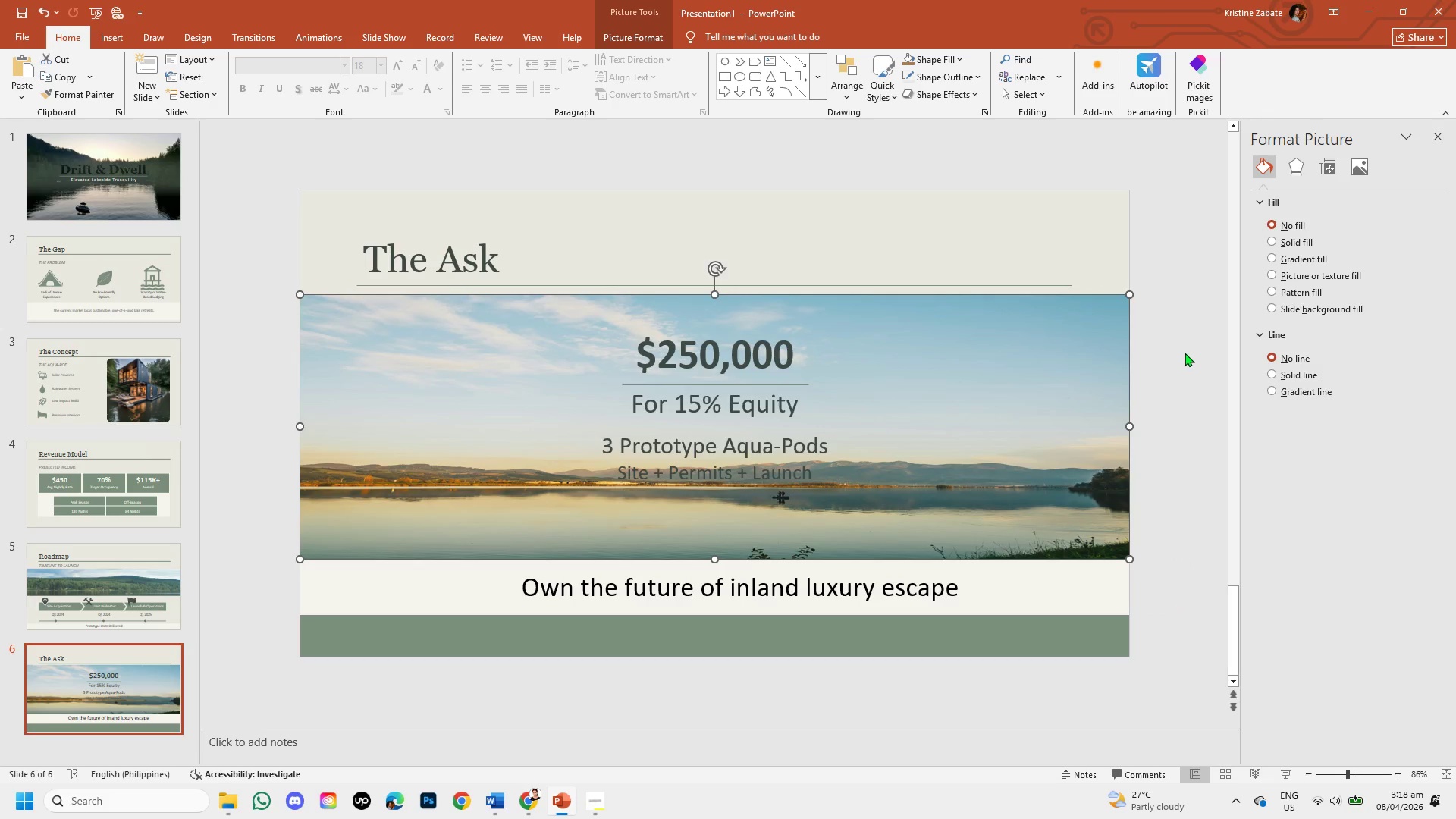 
left_click([1185, 353])
 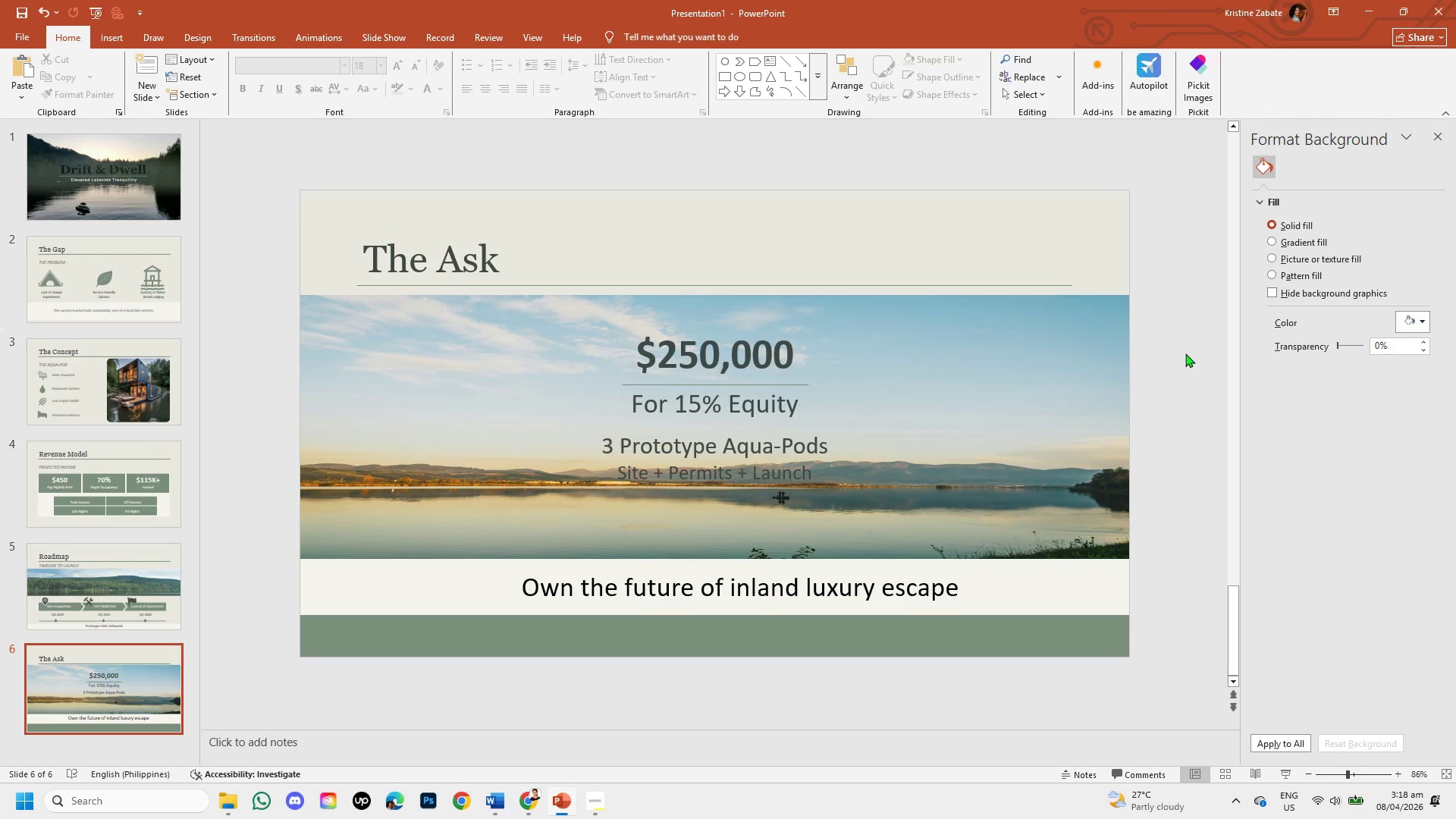 
wait(11.42)
 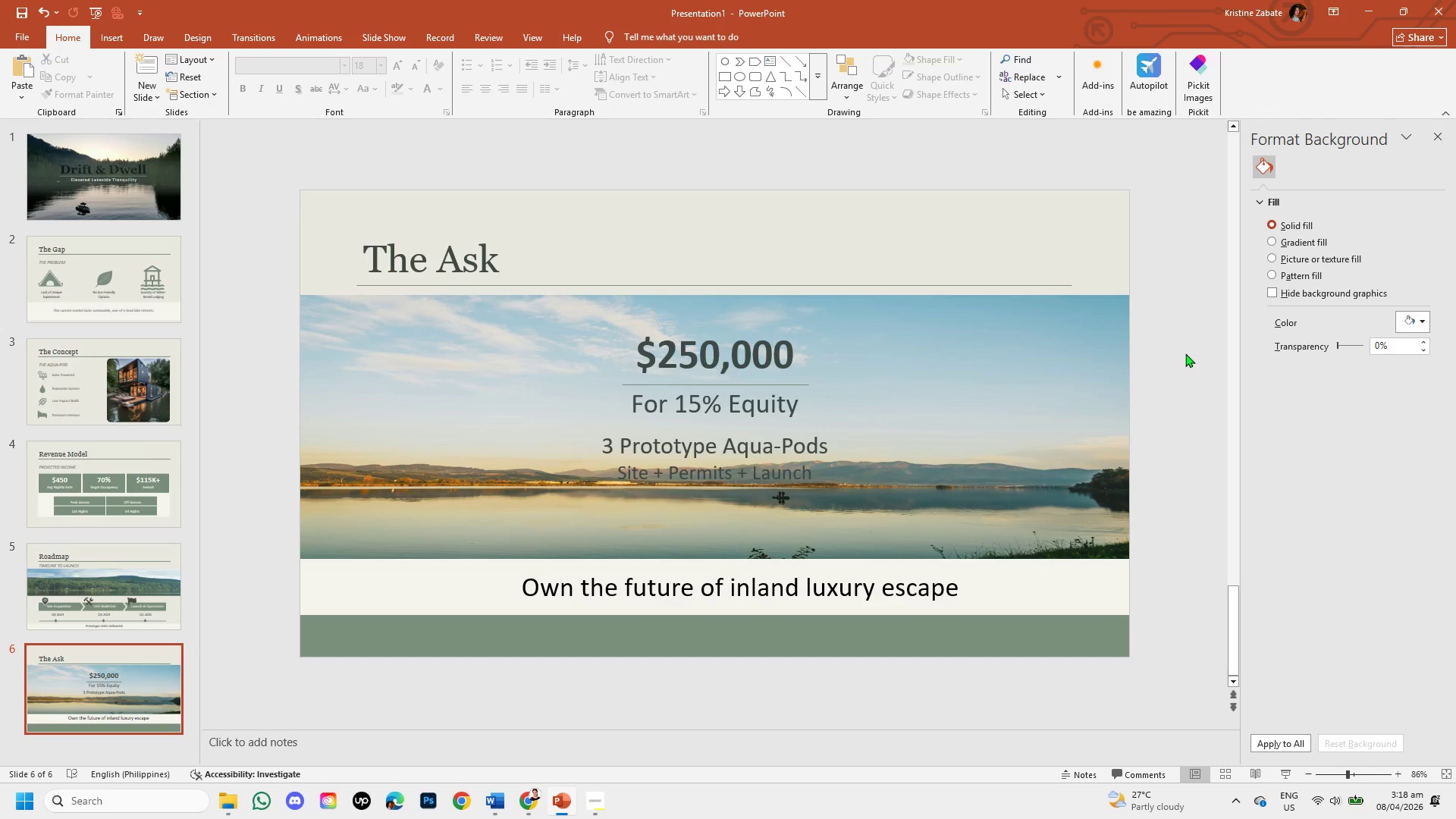 
mouse_move([93, 595])
 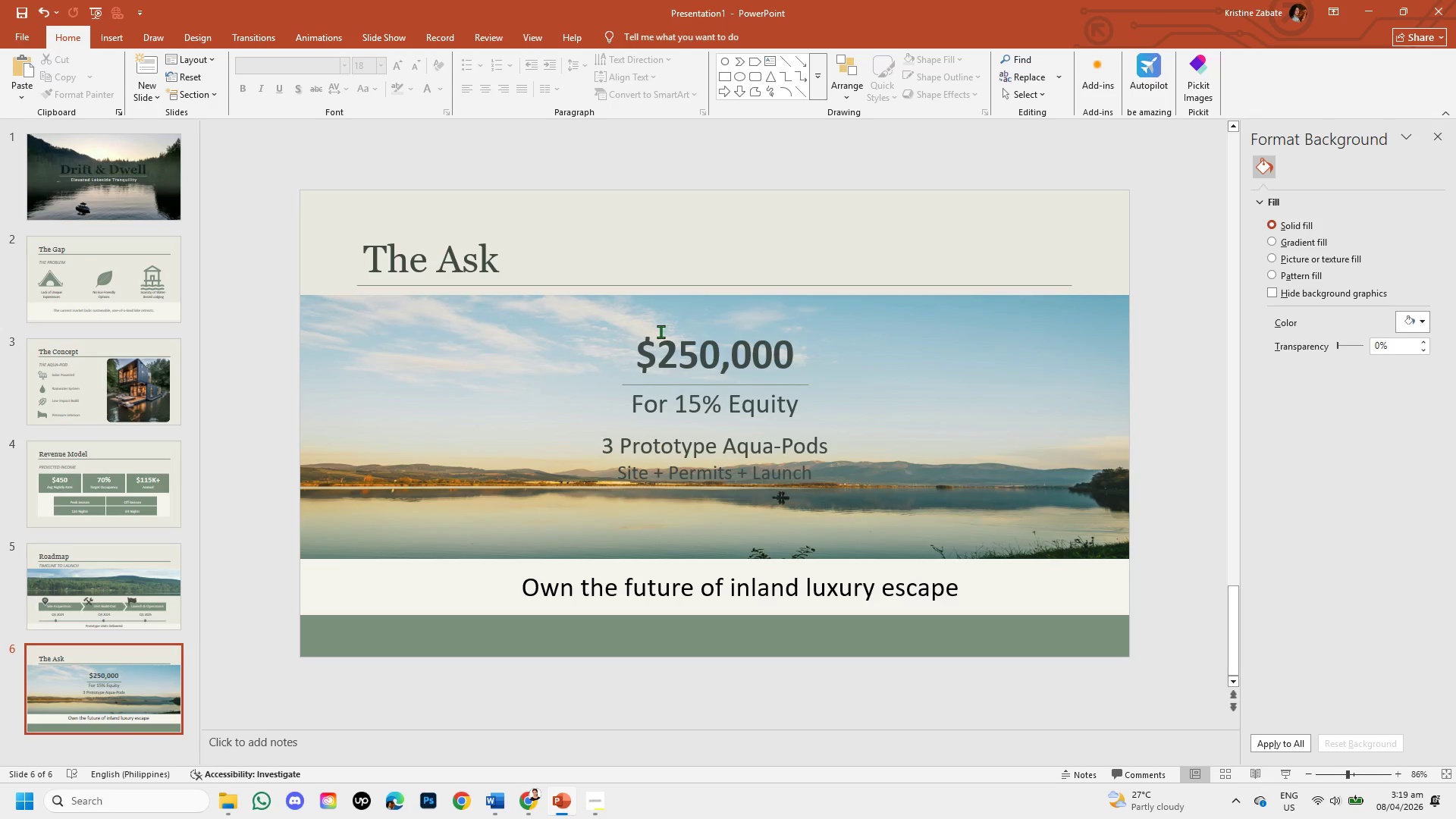 
left_click([652, 341])
 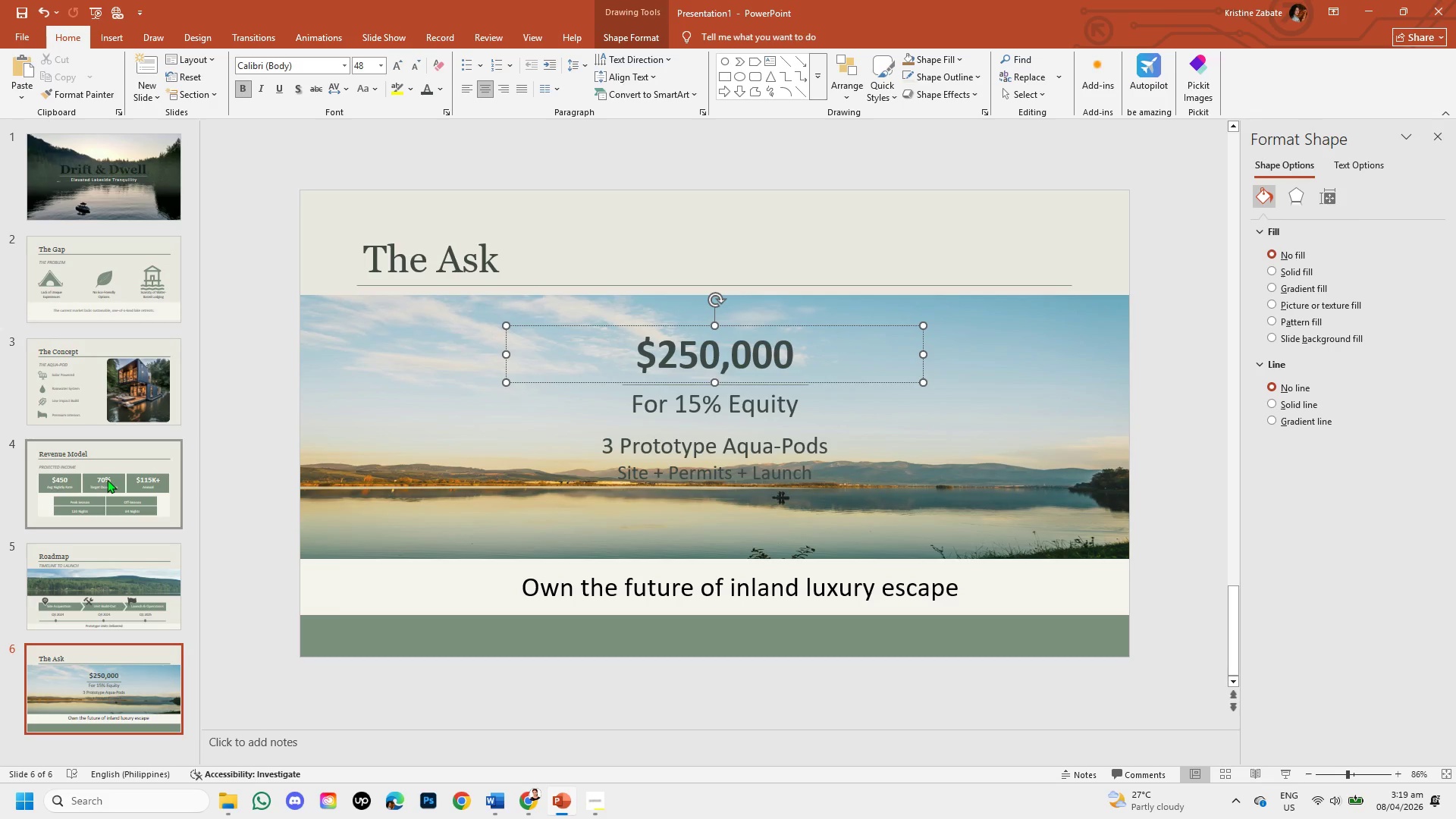 
left_click([107, 479])
 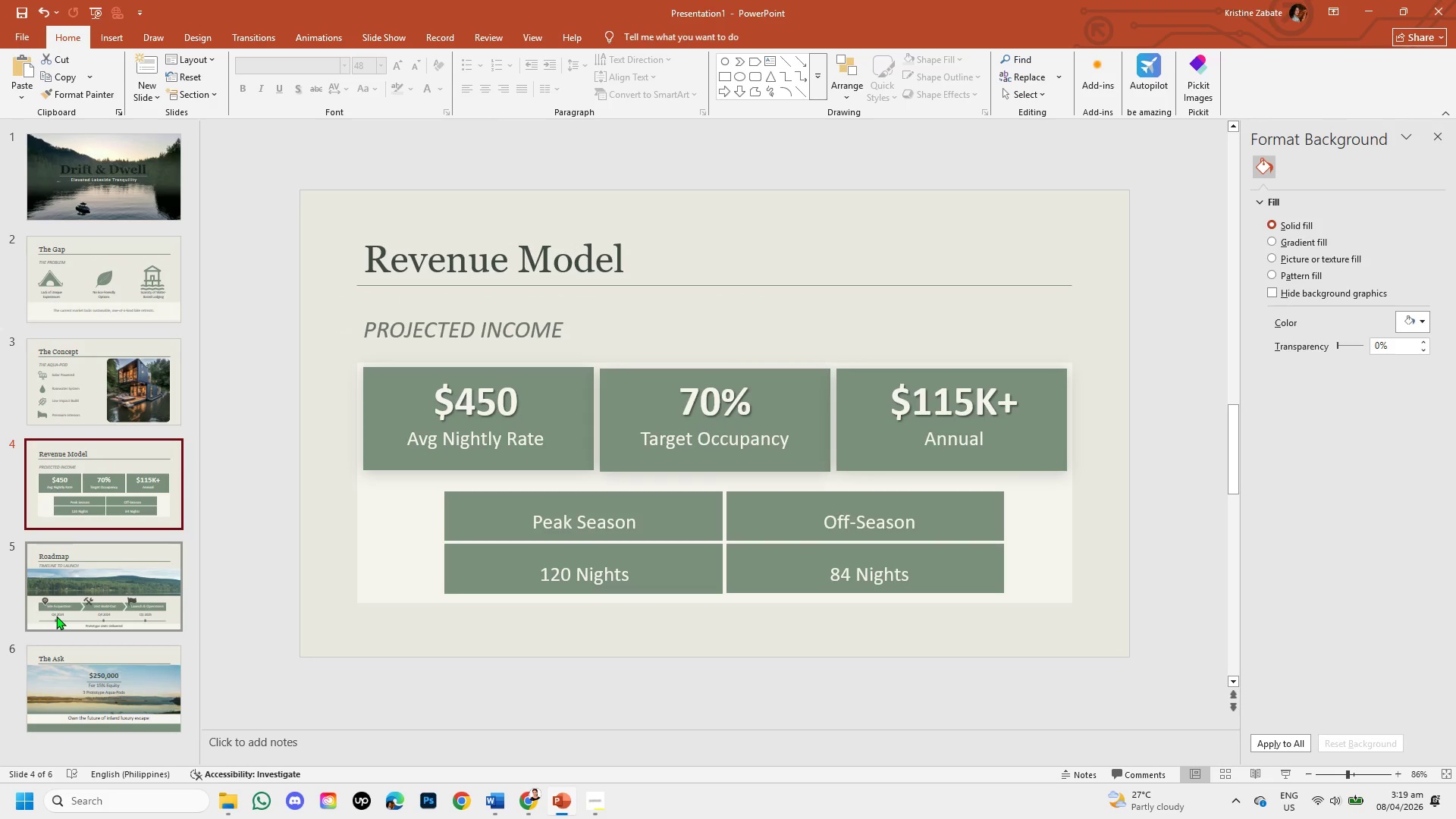 
left_click([70, 598])
 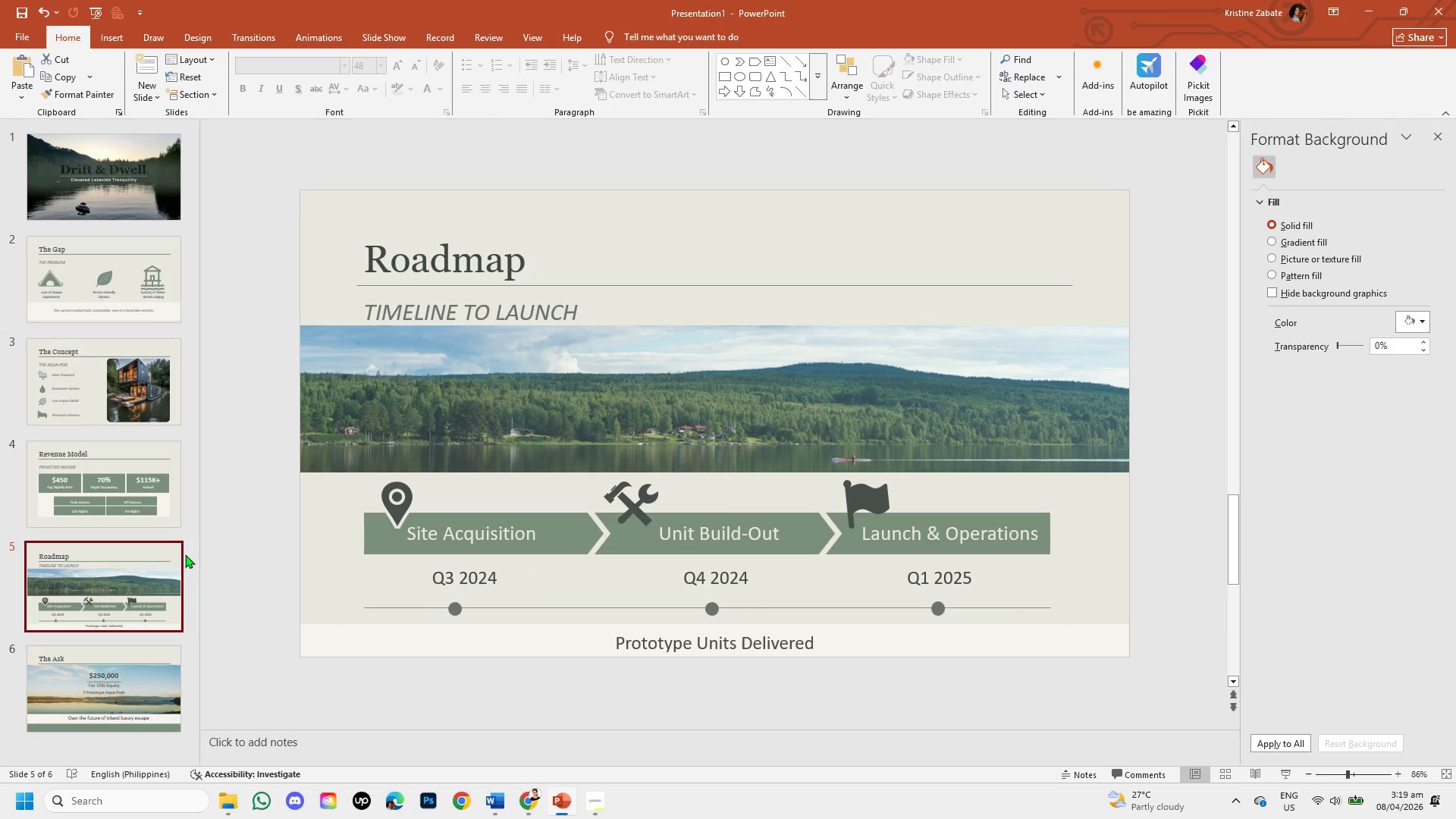 
left_click([112, 702])
 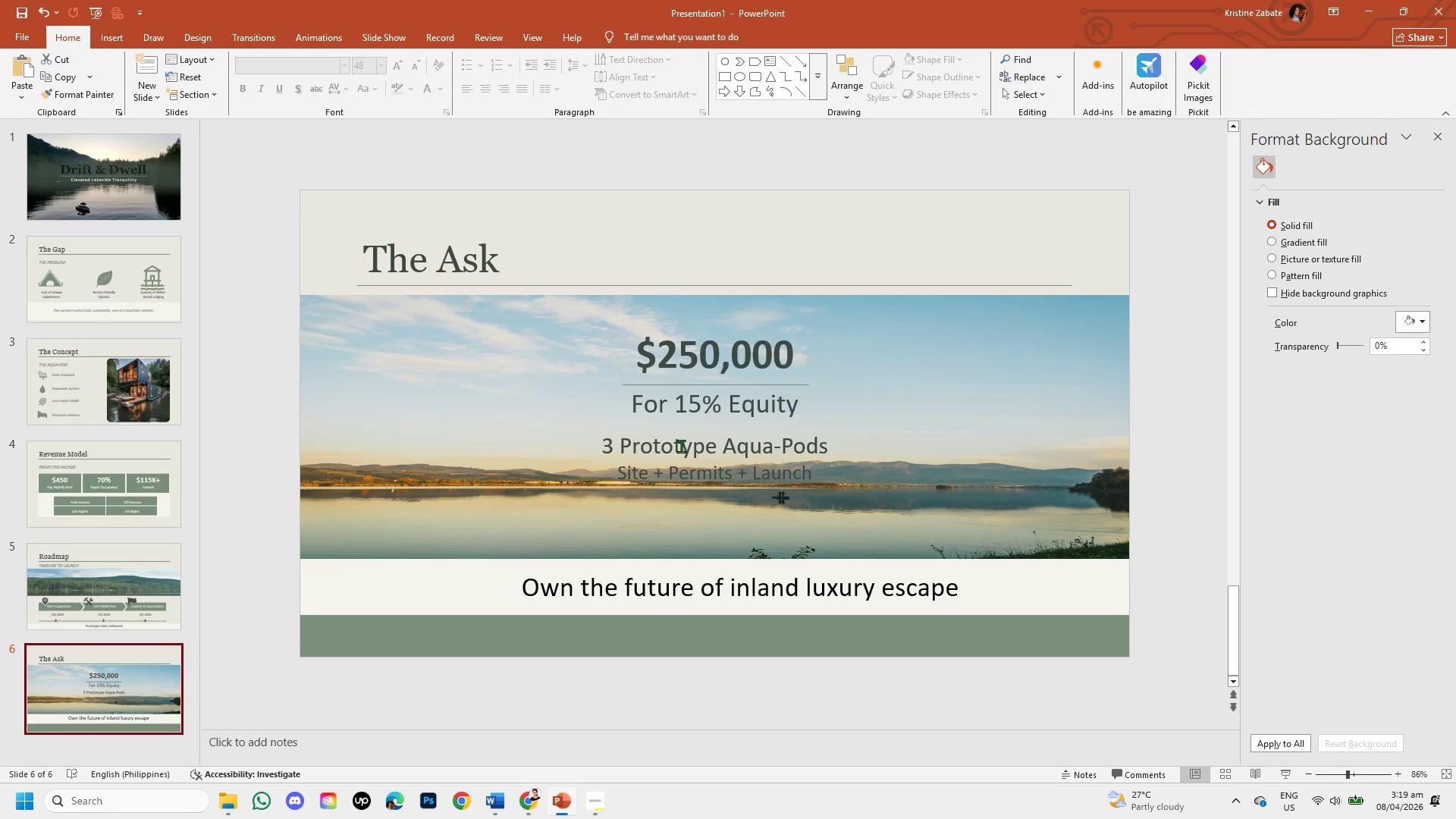 
wait(26.16)
 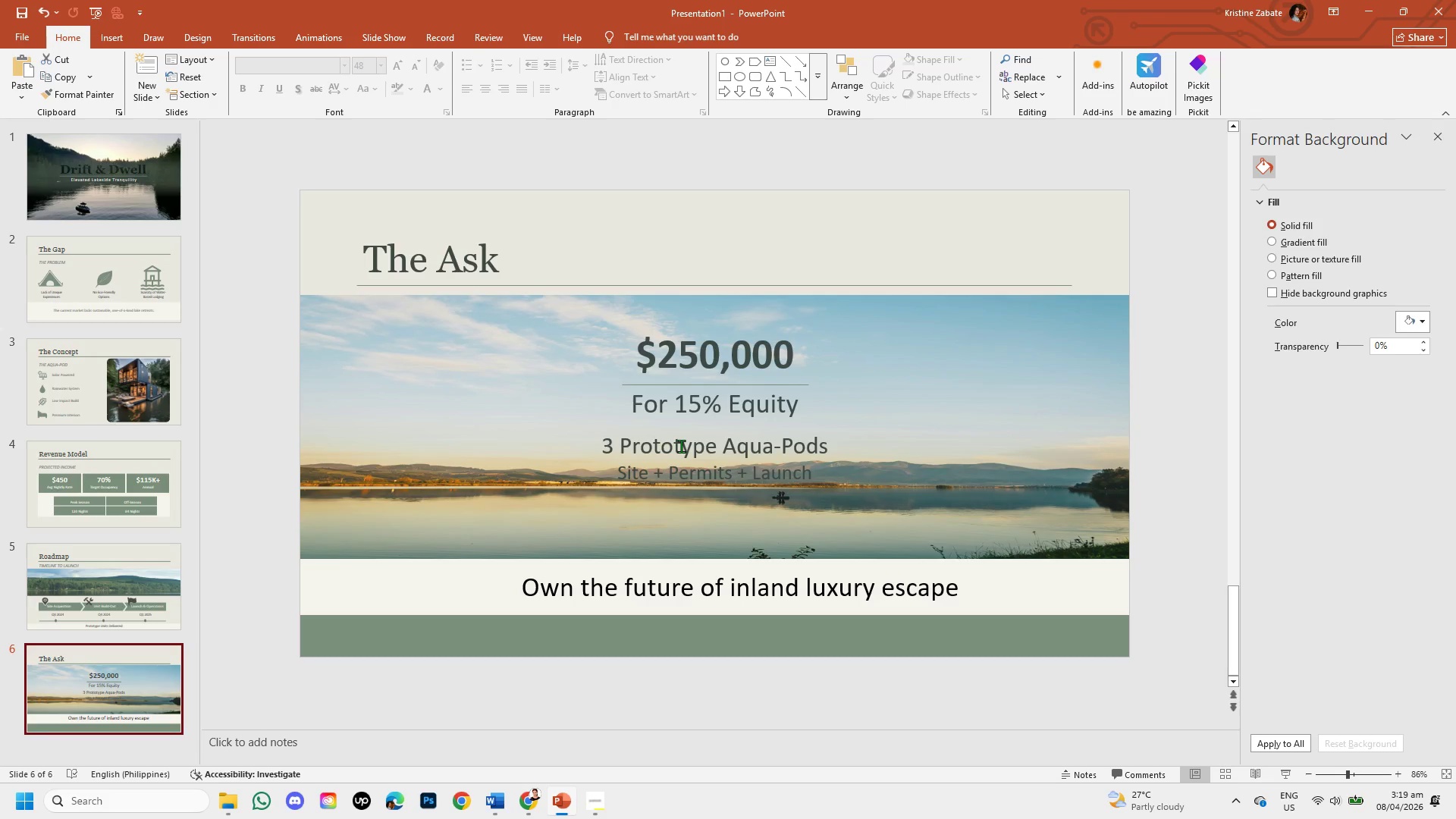 
left_click([112, 596])
 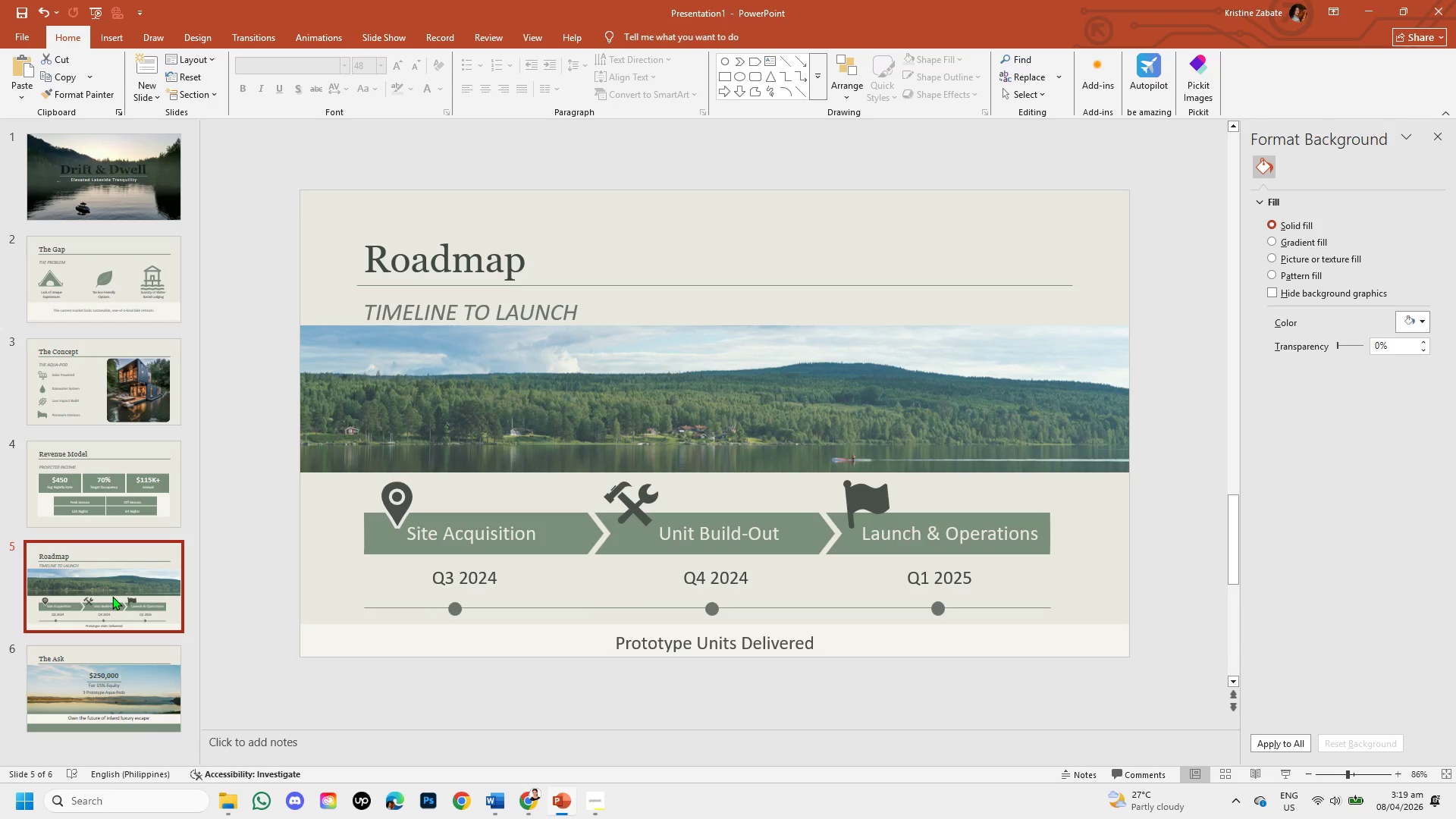 
wait(8.66)
 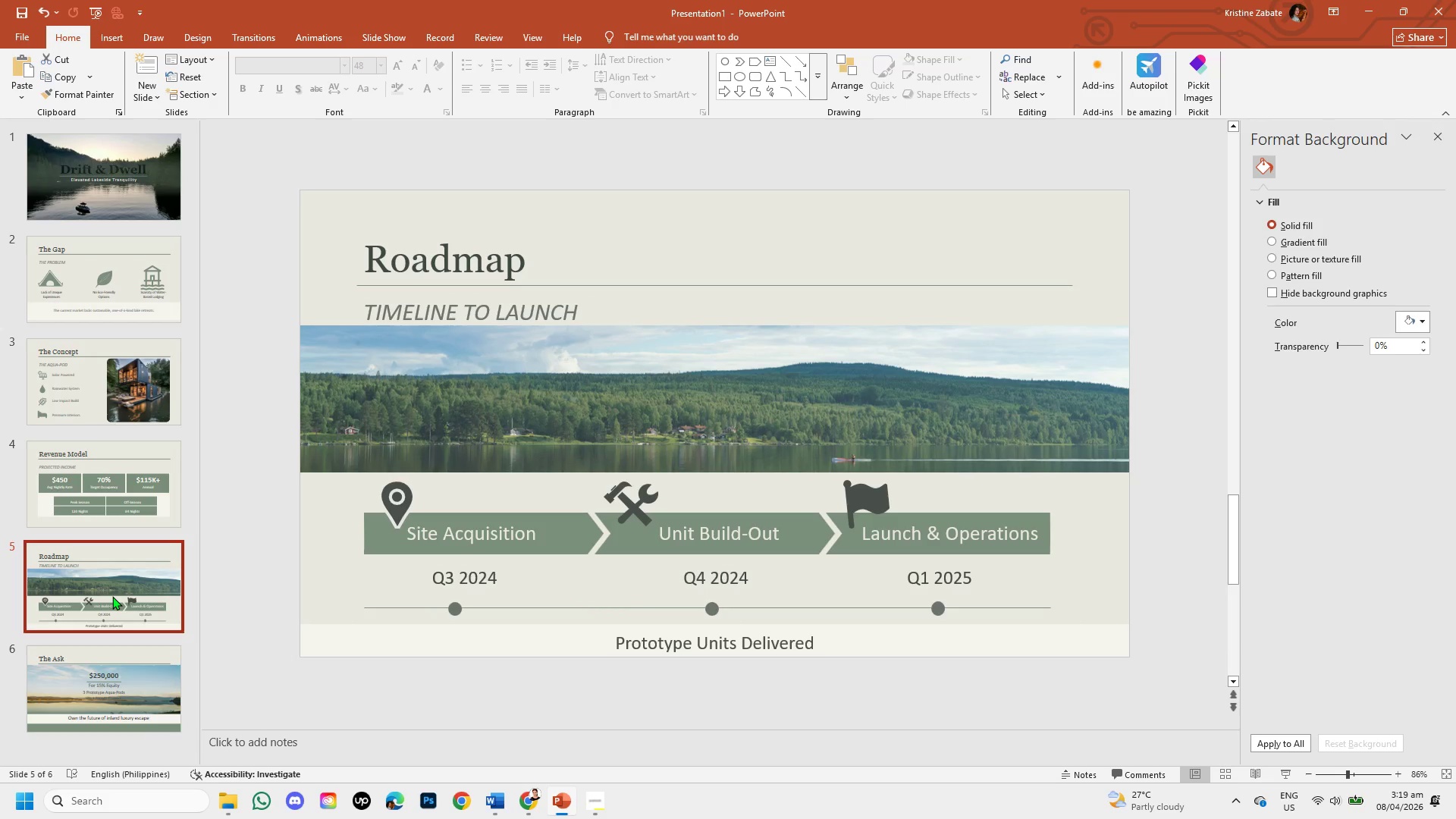 
left_click([97, 497])
 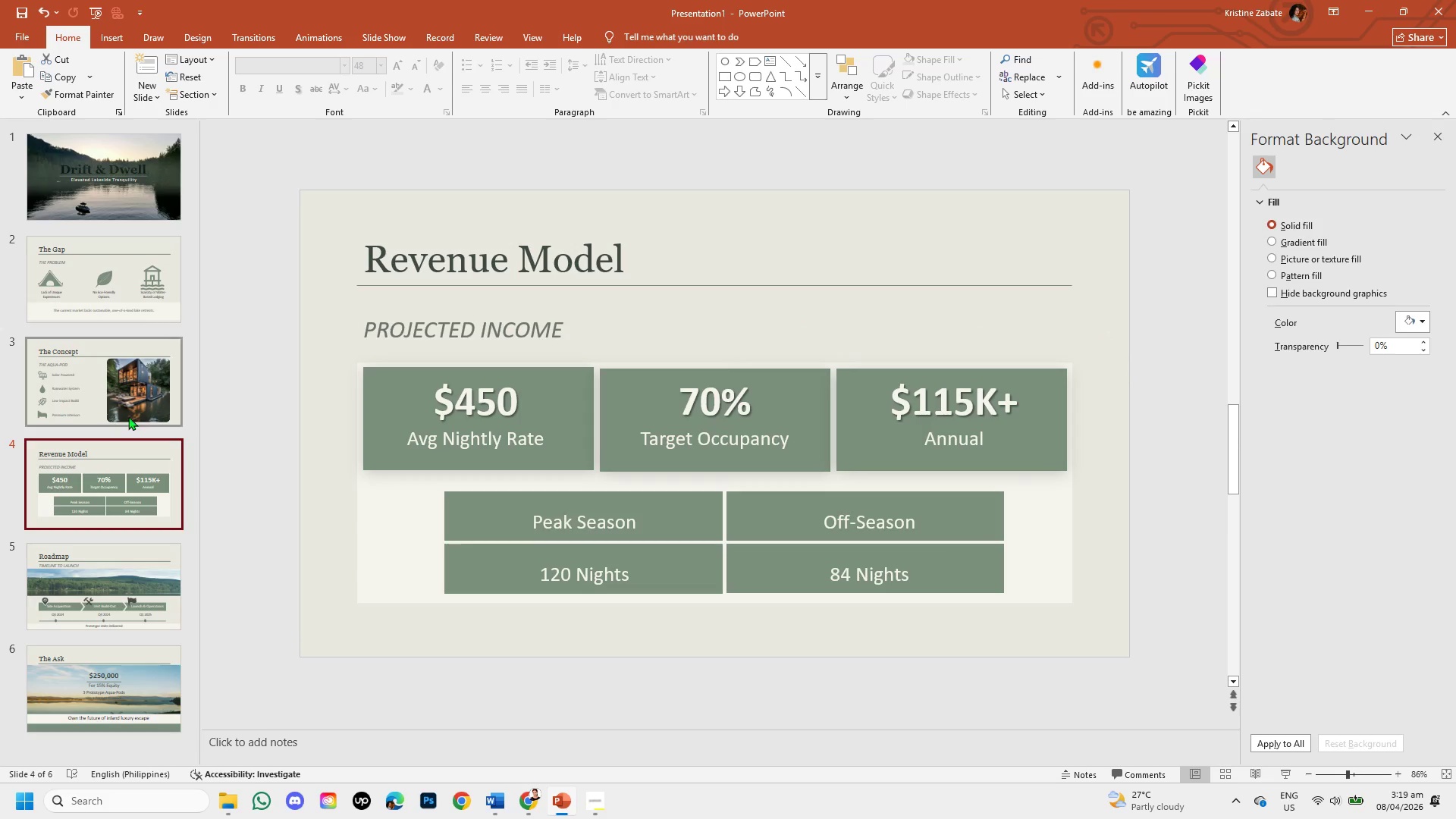 
left_click([131, 404])
 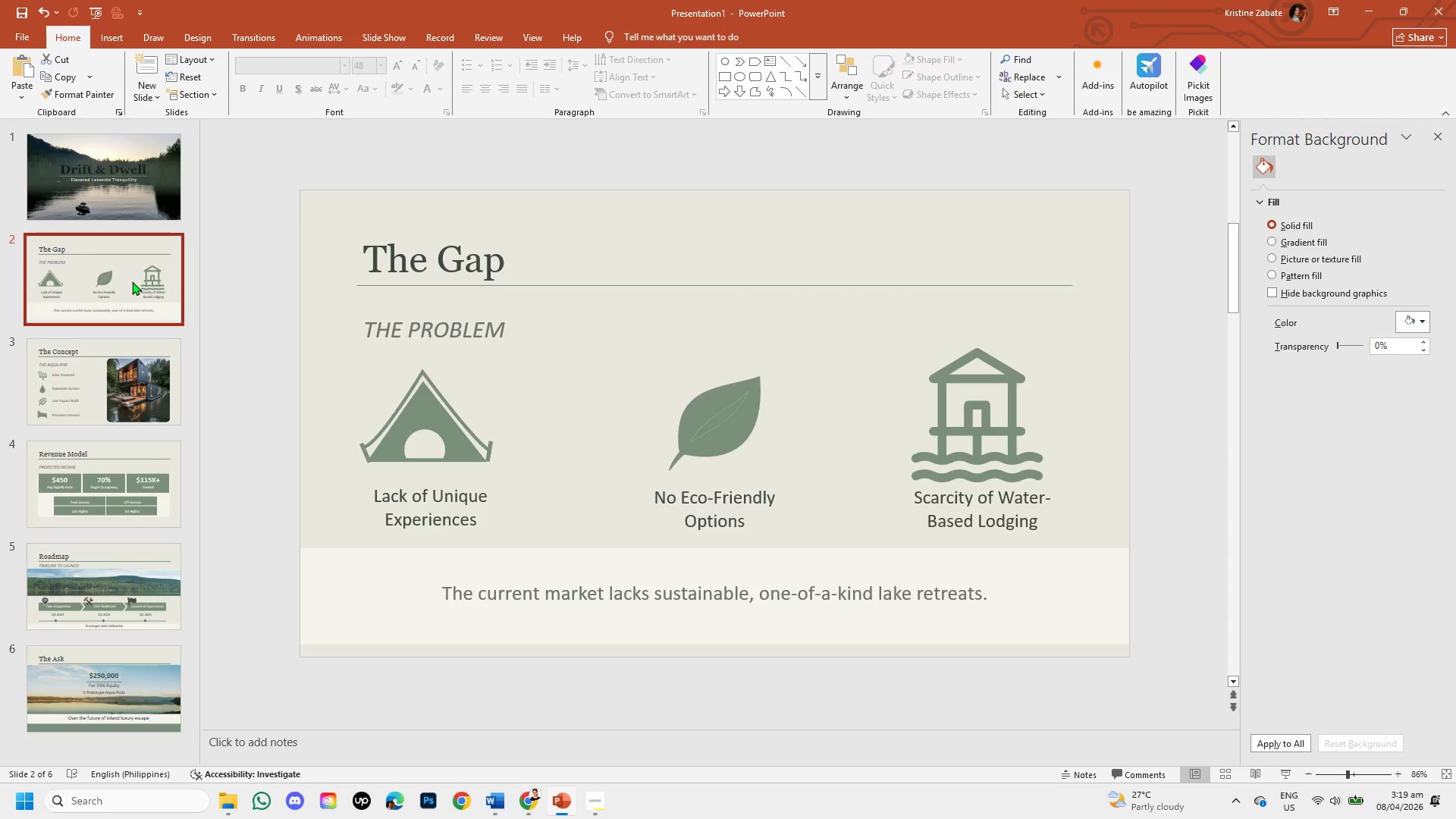 
left_click([127, 209])
 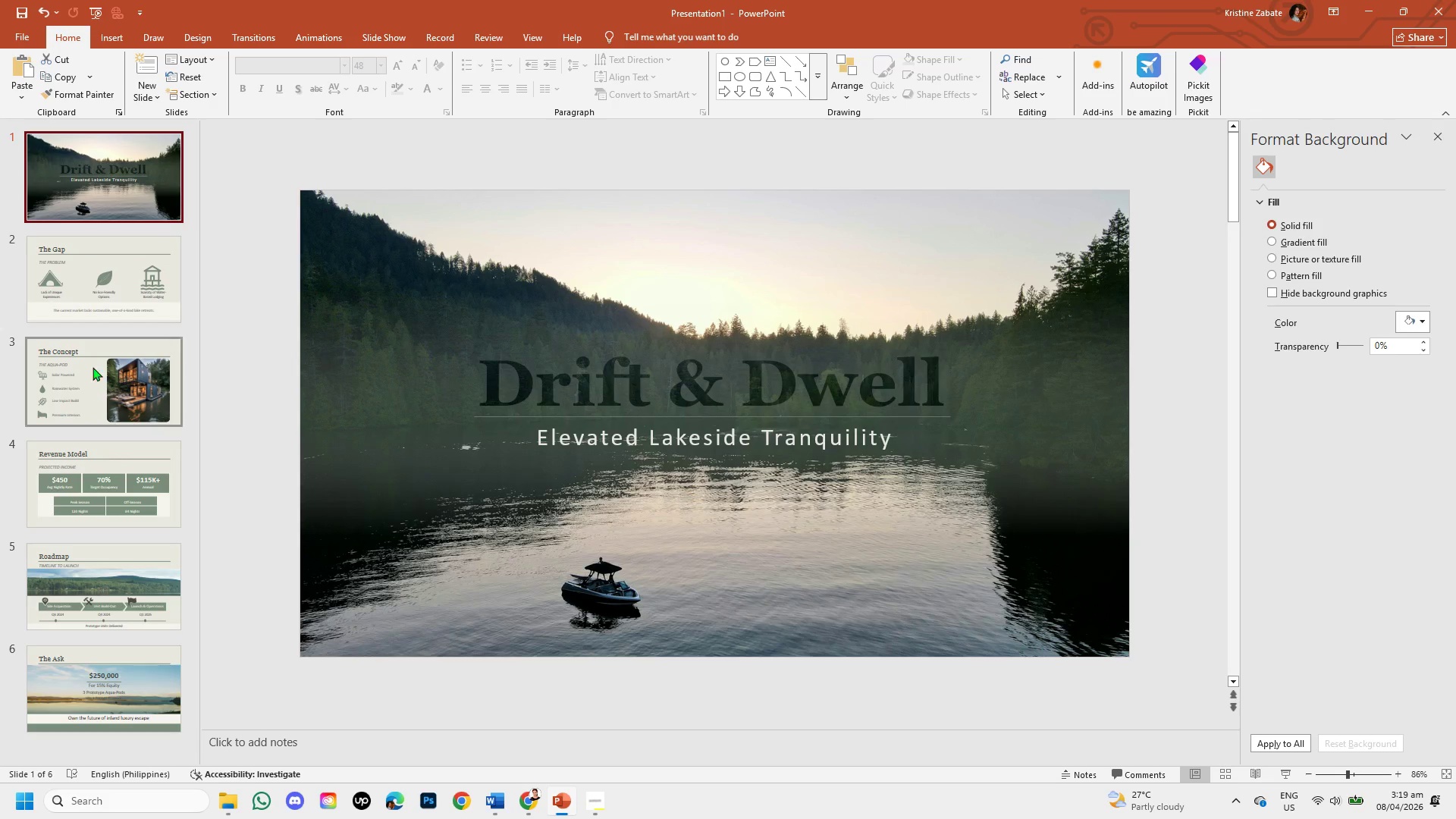 
left_click([99, 295])
 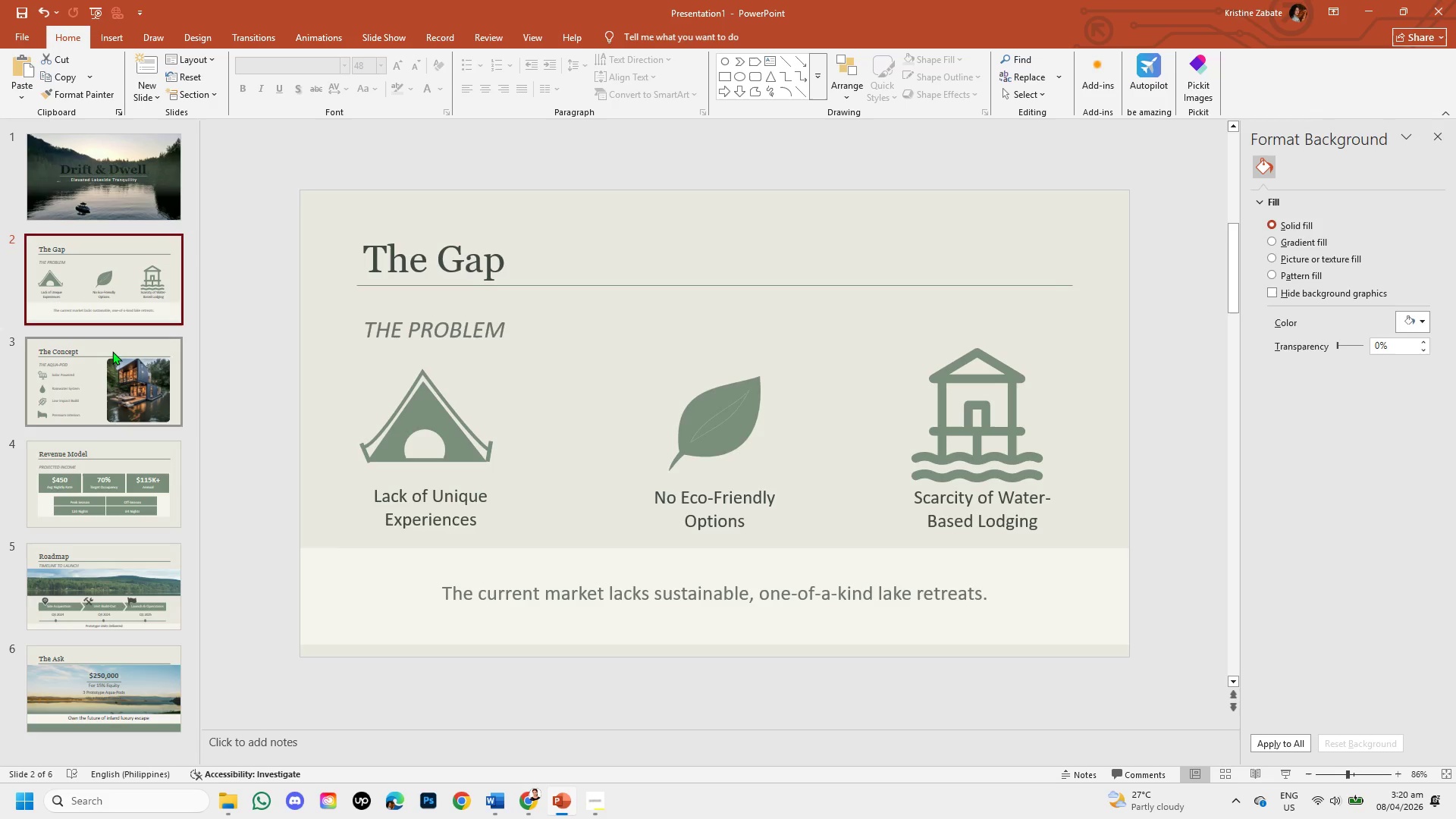 
left_click([112, 351])
 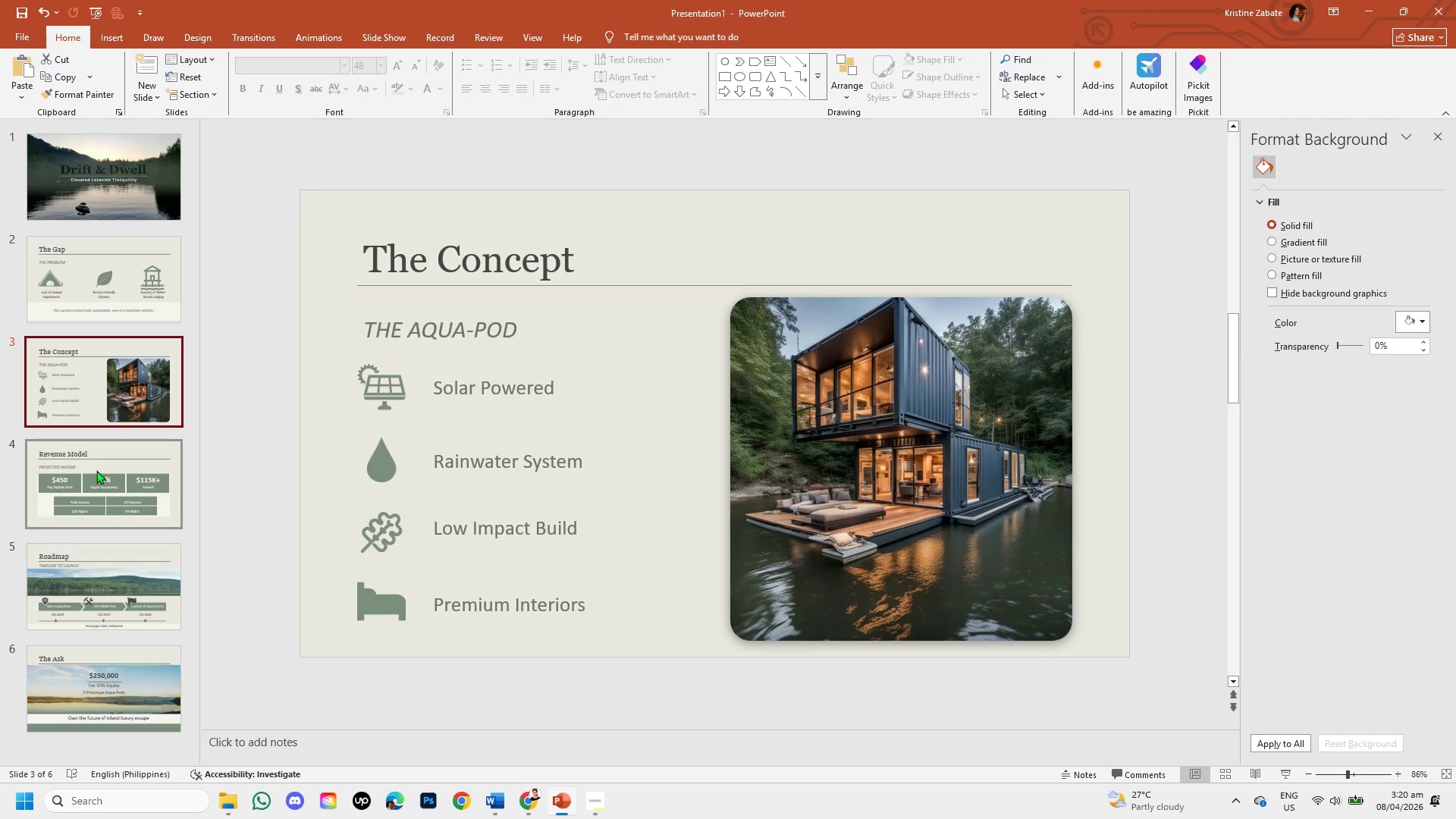 
left_click([96, 472])
 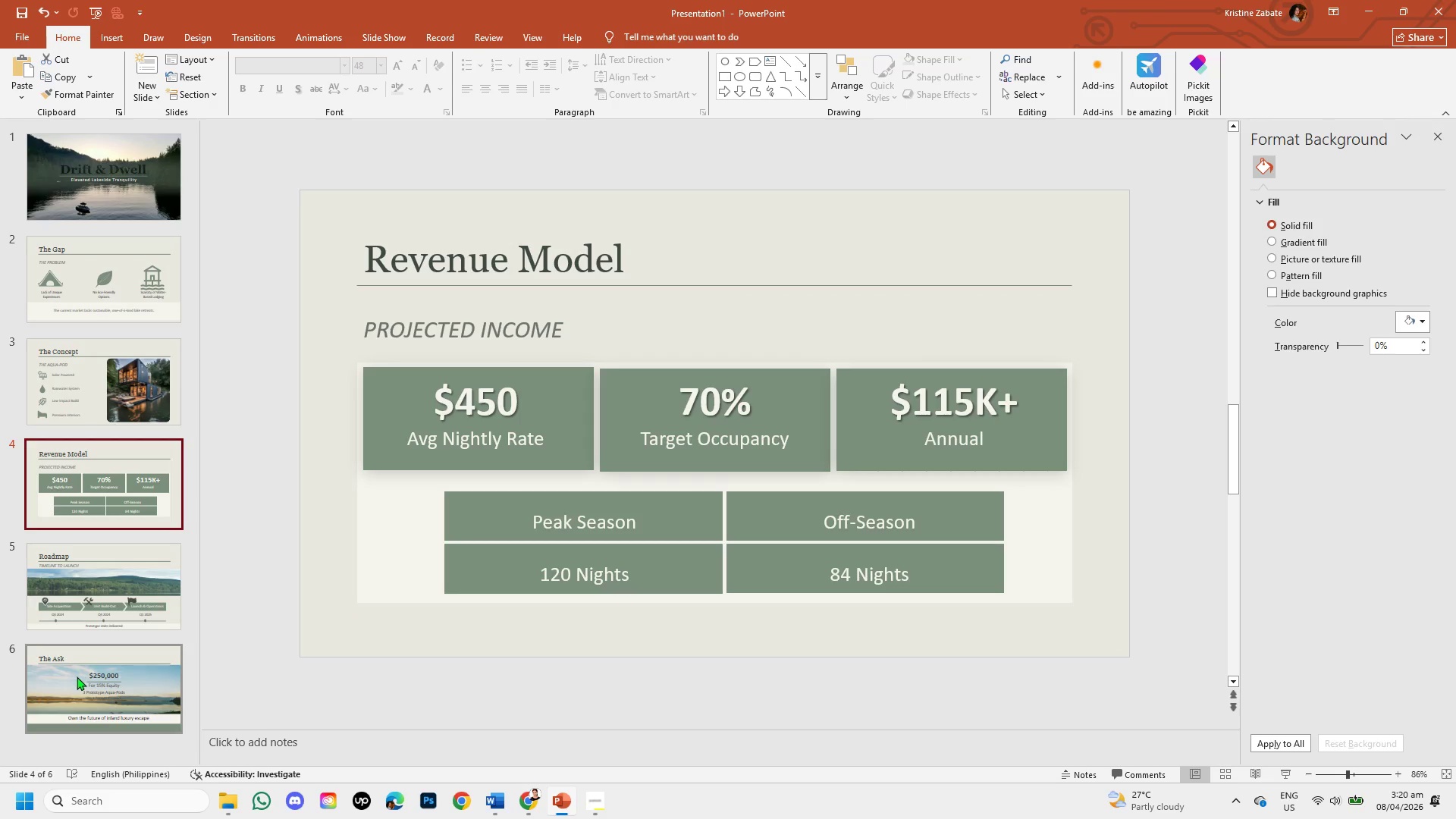 
left_click([77, 676])
 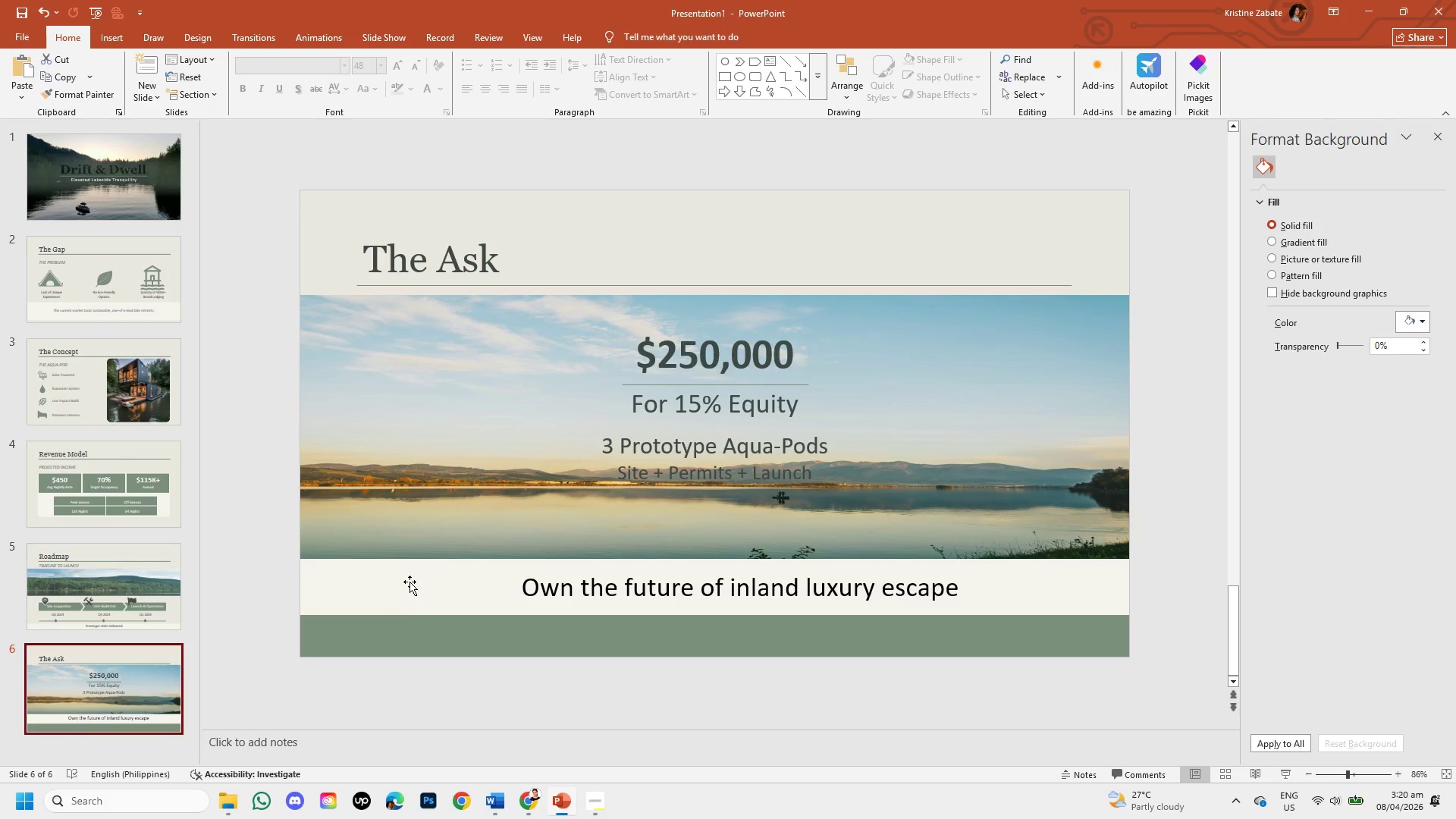 
wait(5.83)
 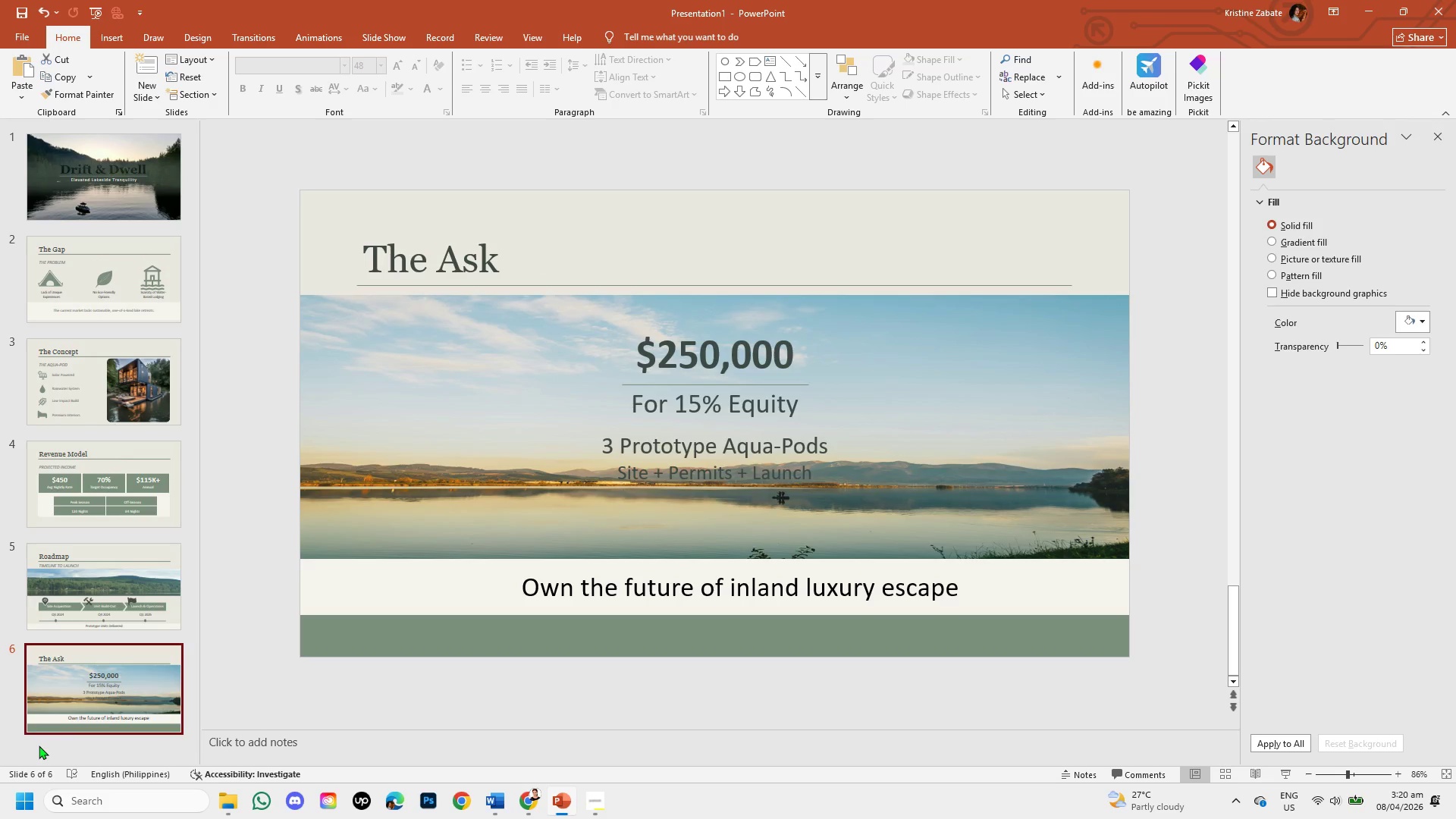 
left_click_drag(start_coordinate=[695, 369], to_coordinate=[750, 301])
 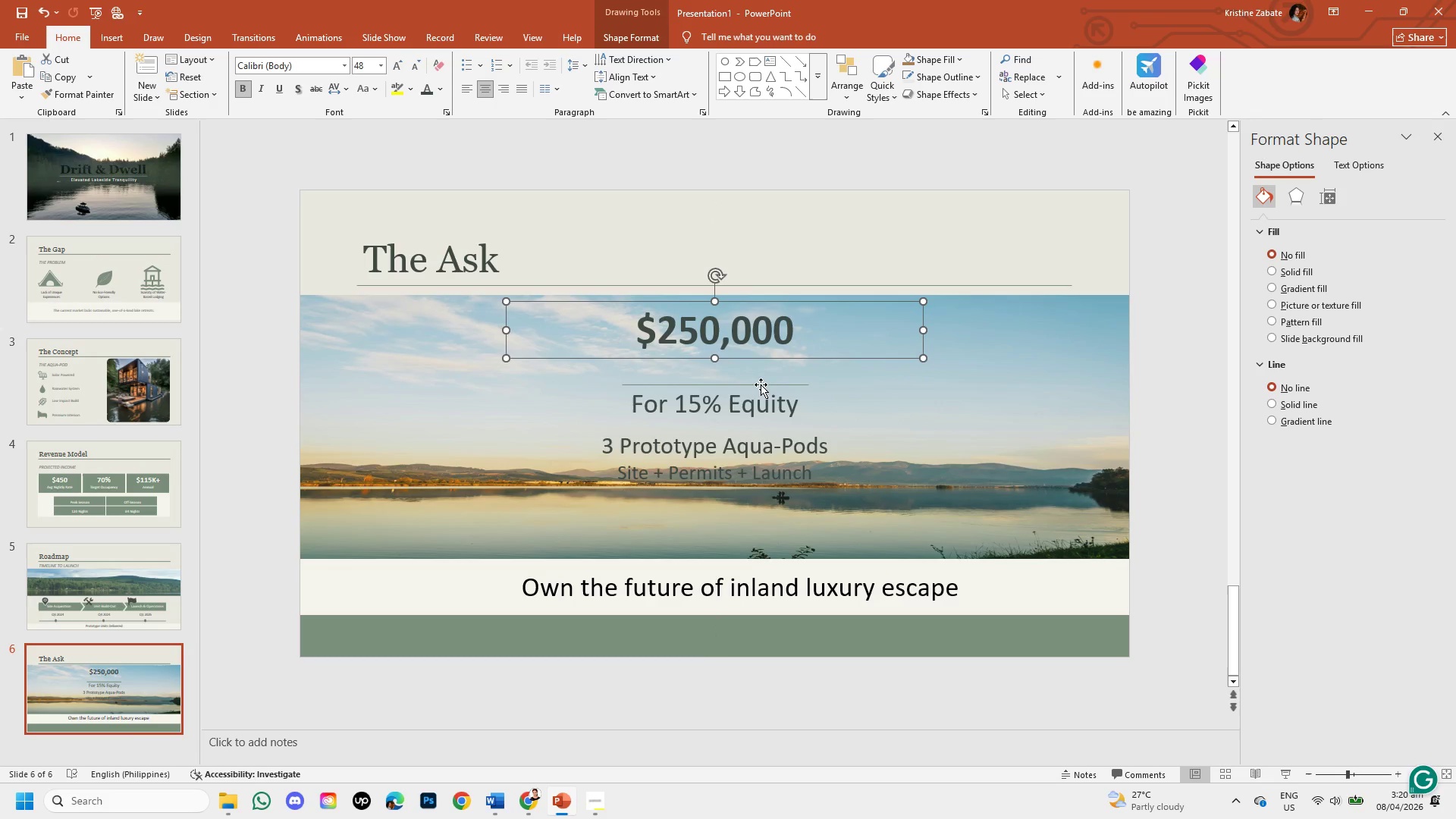 
left_click([761, 385])
 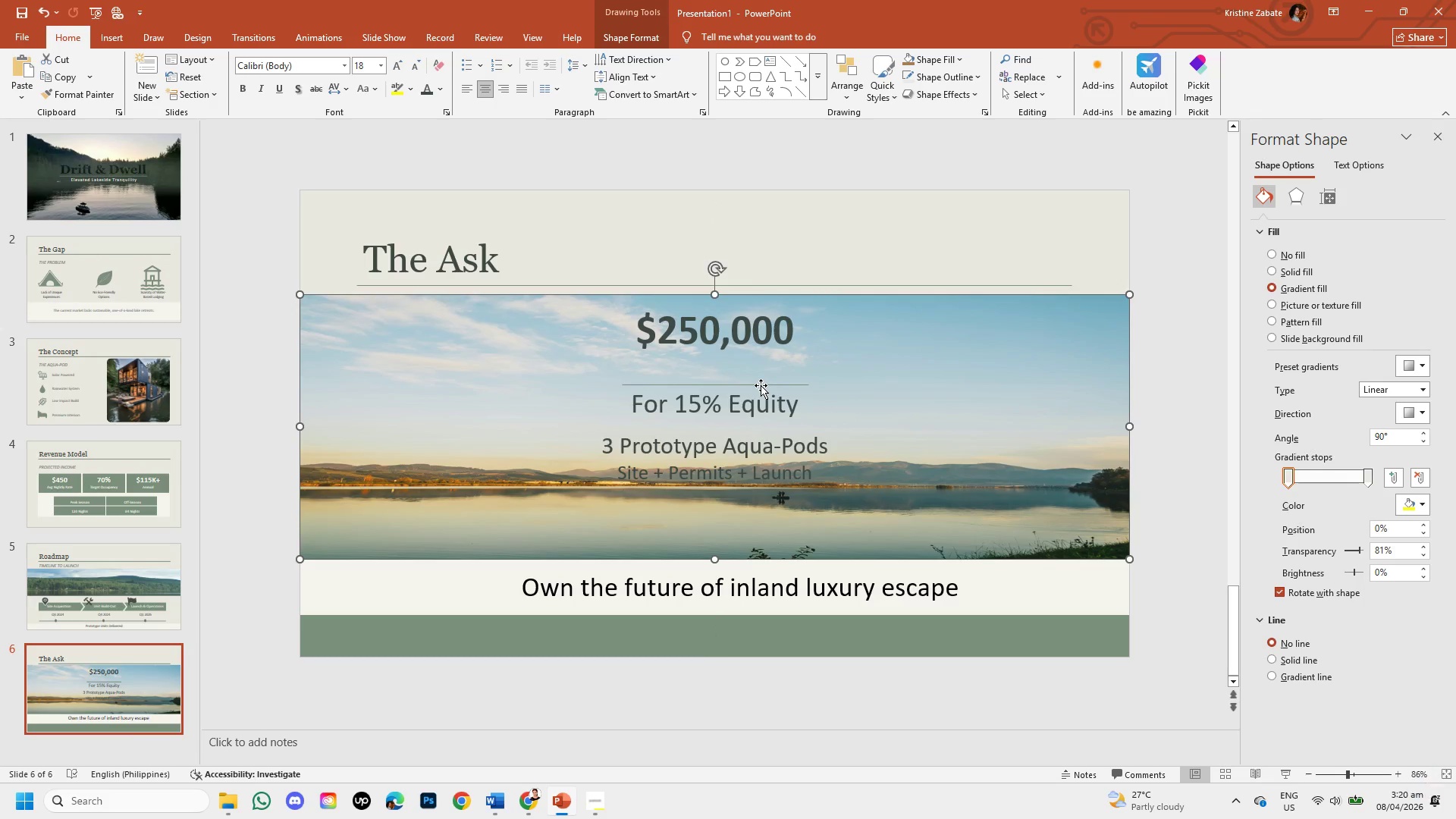 
left_click([761, 385])
 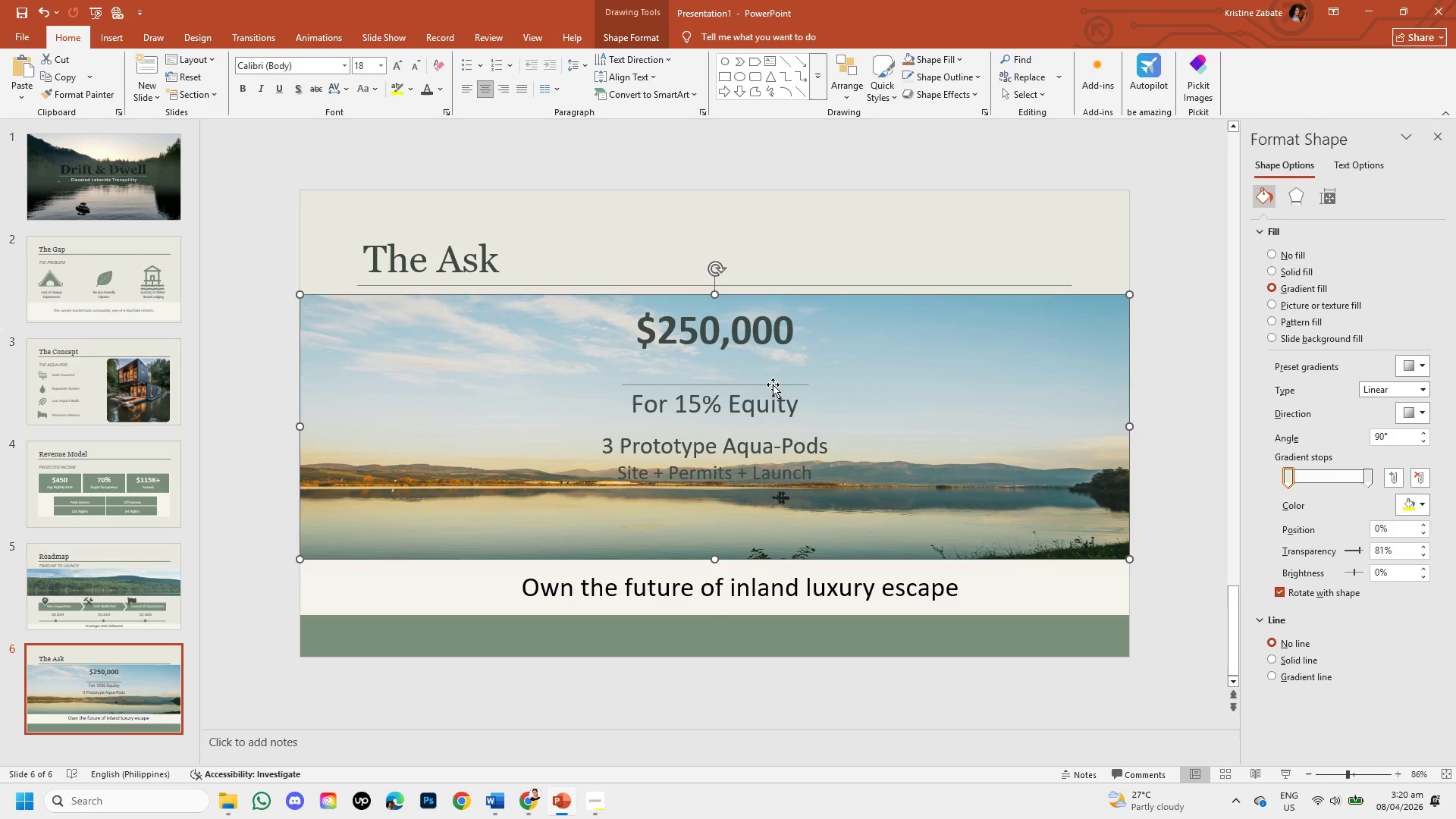 
left_click([773, 384])
 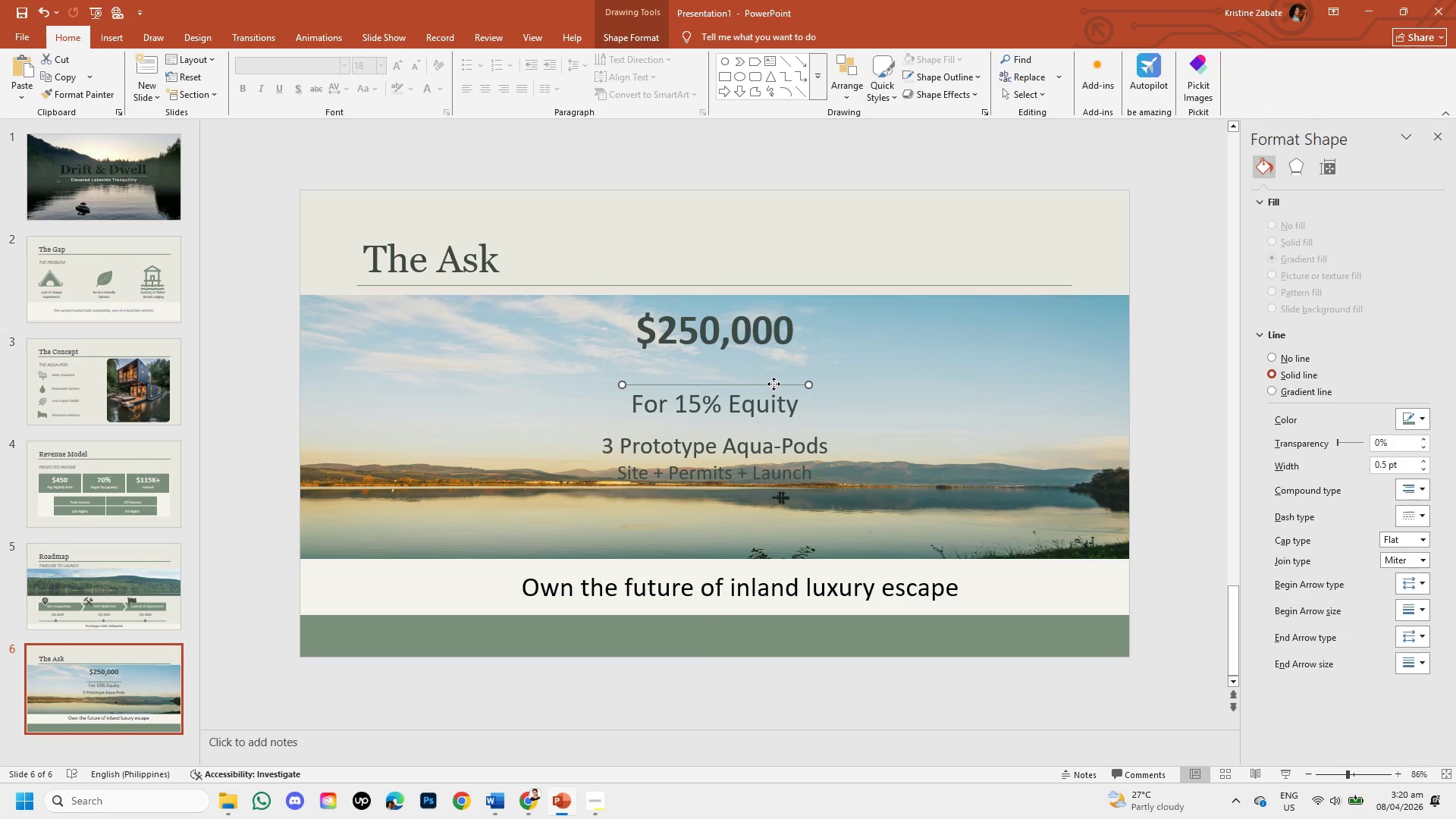 
left_click_drag(start_coordinate=[774, 384], to_coordinate=[771, 369])
 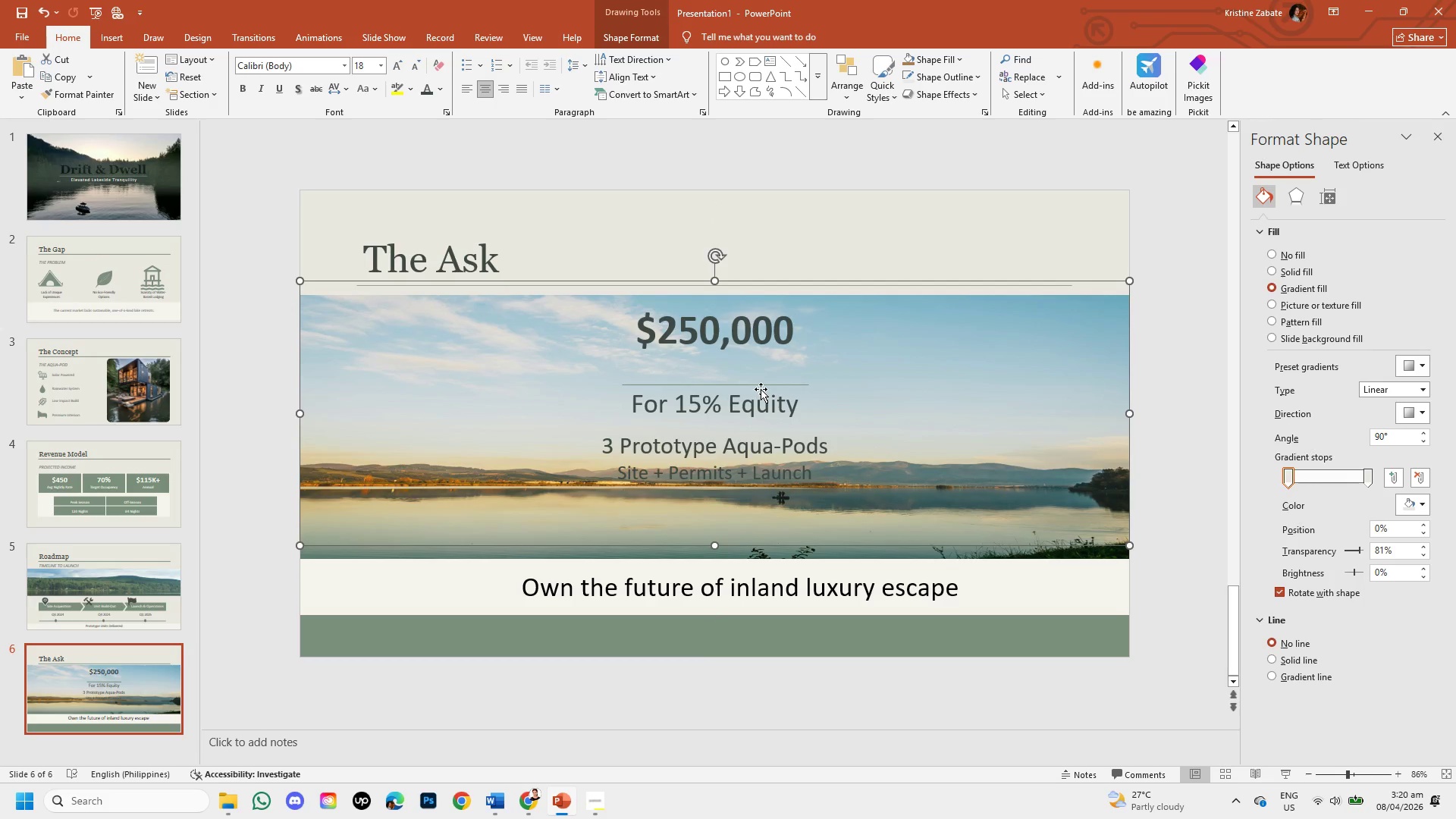 
key(Control+Z)
 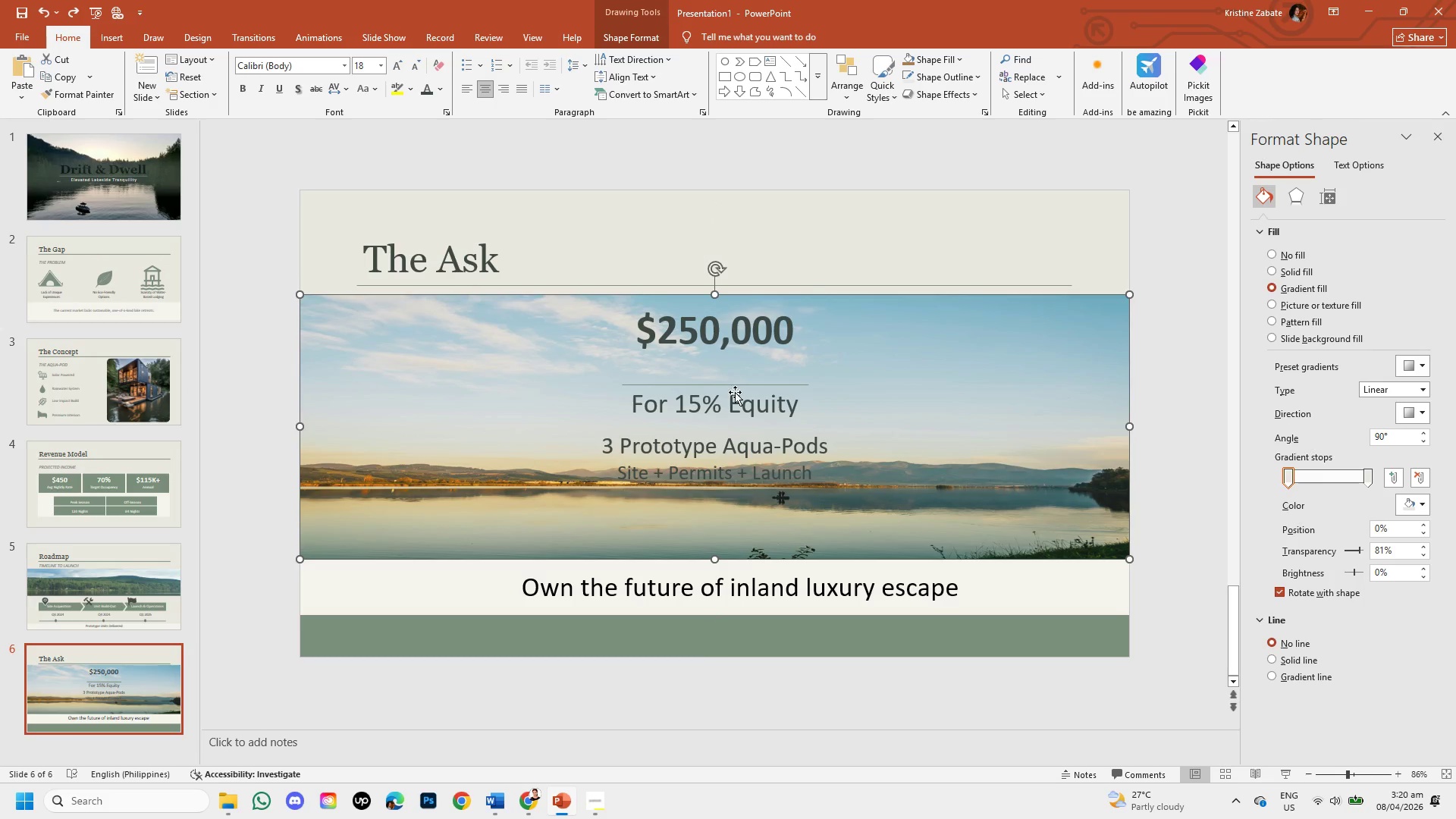 
left_click([817, 237])
 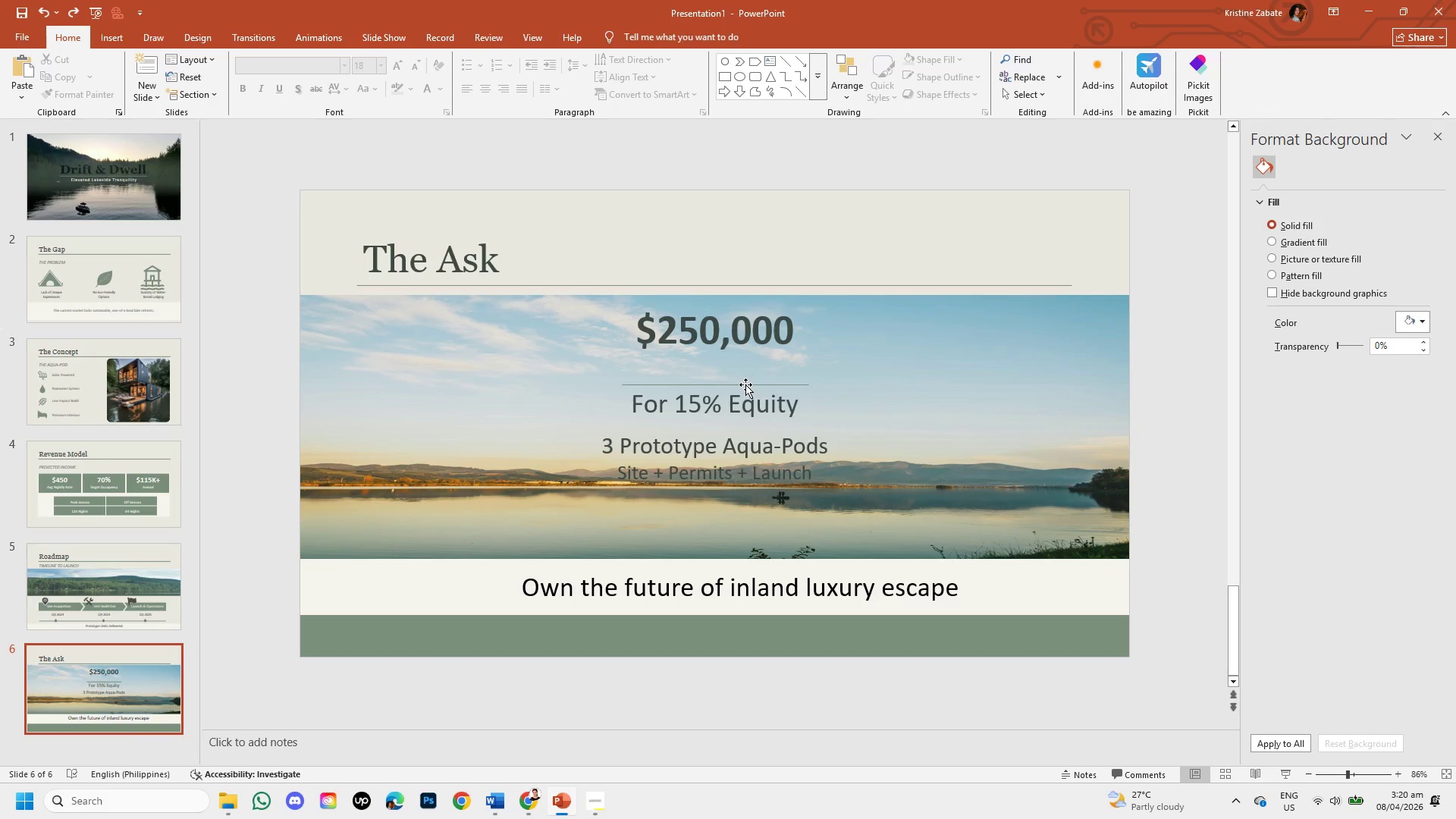 
left_click([745, 384])
 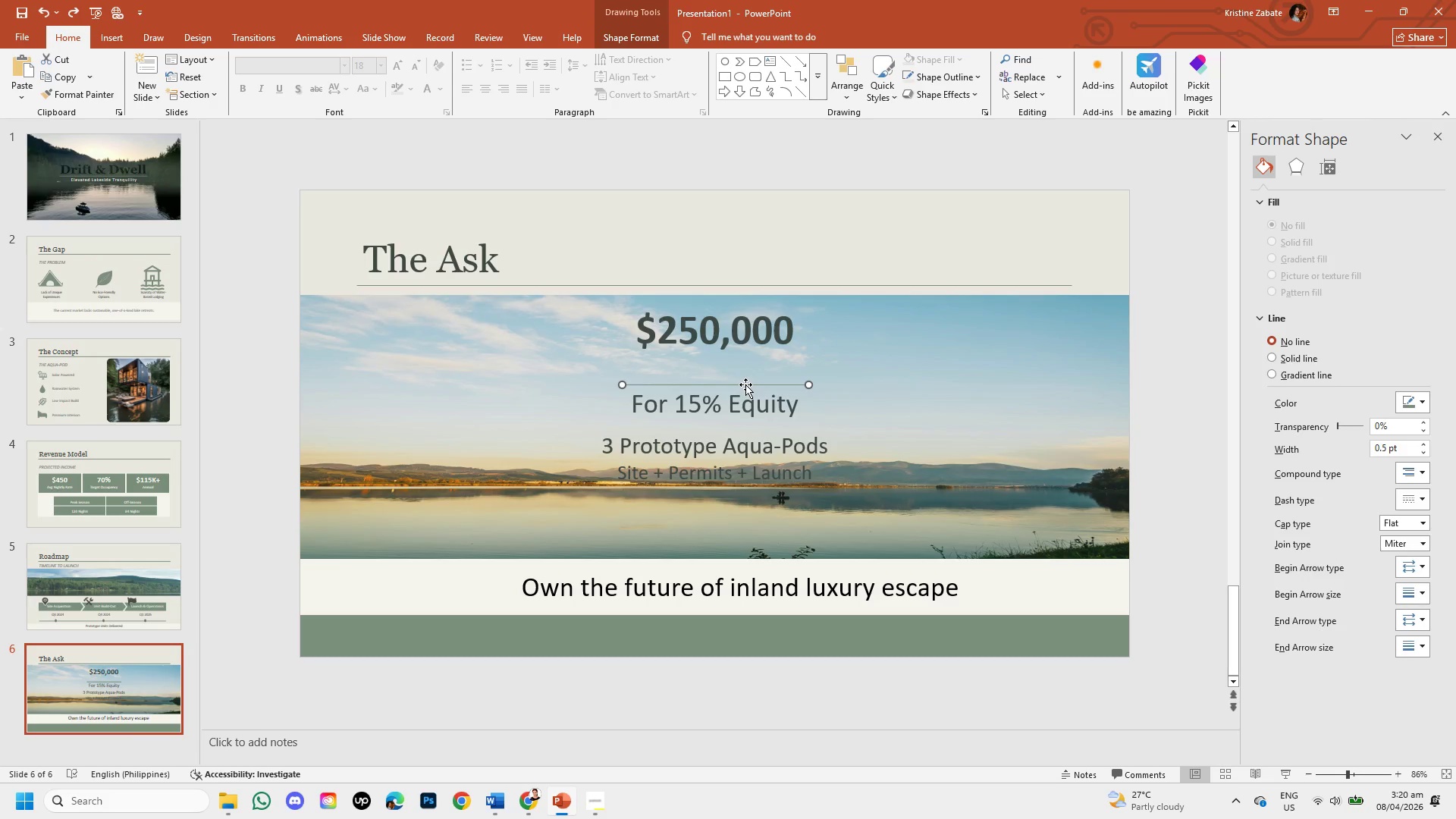 
left_click_drag(start_coordinate=[745, 384], to_coordinate=[748, 358])
 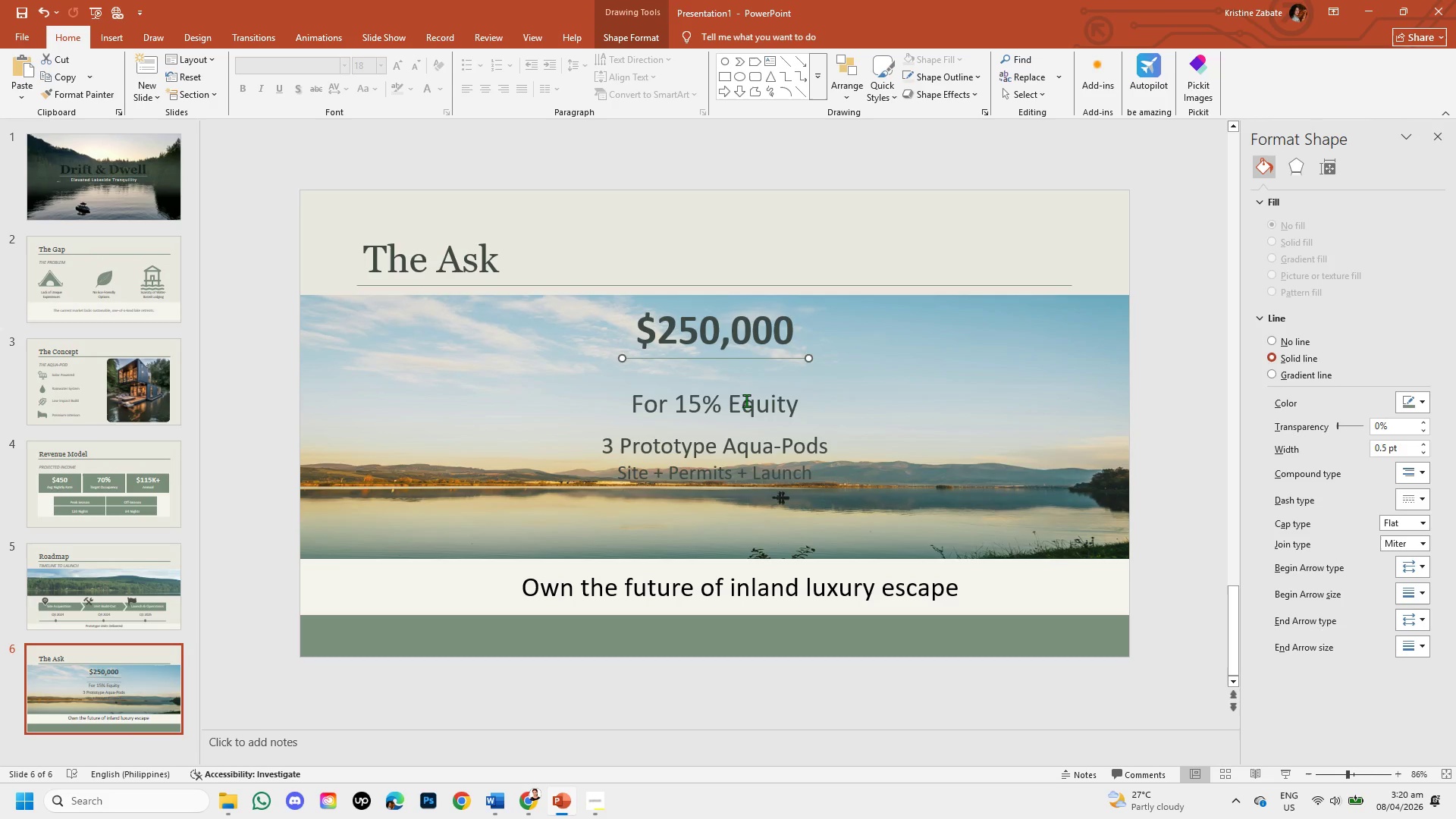 
left_click([746, 400])
 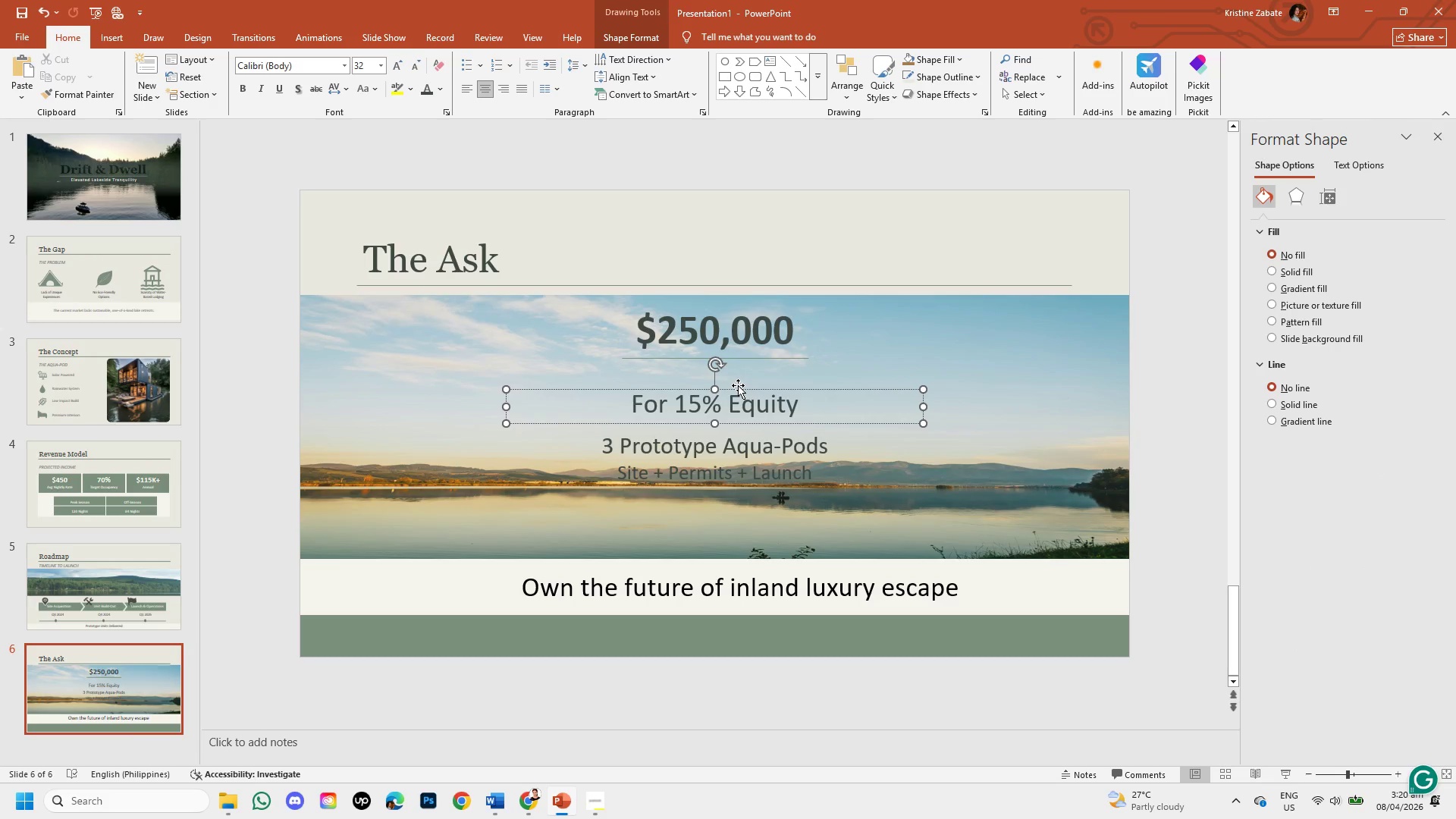 
left_click([733, 396])
 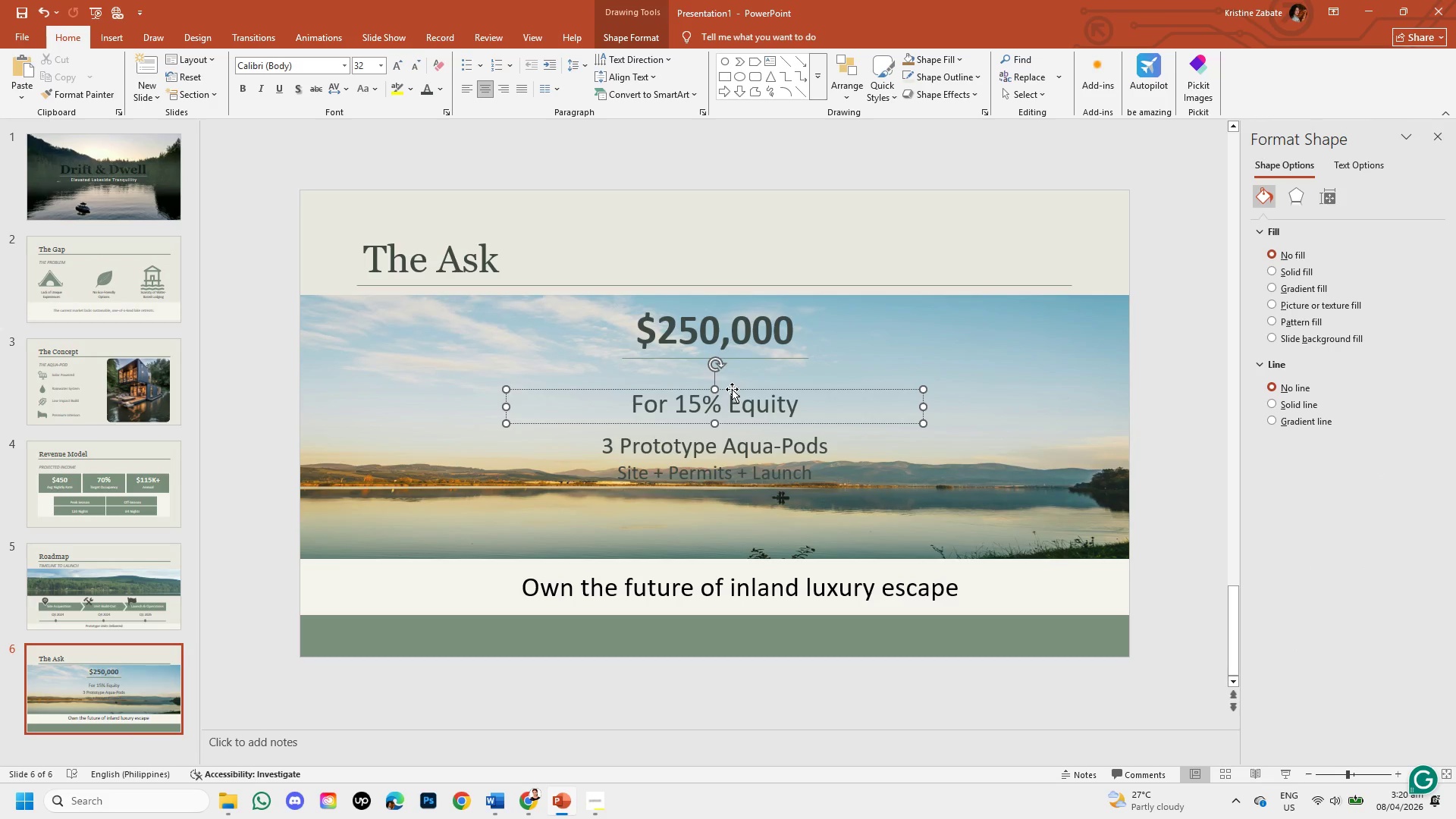 
left_click_drag(start_coordinate=[732, 387], to_coordinate=[736, 362])
 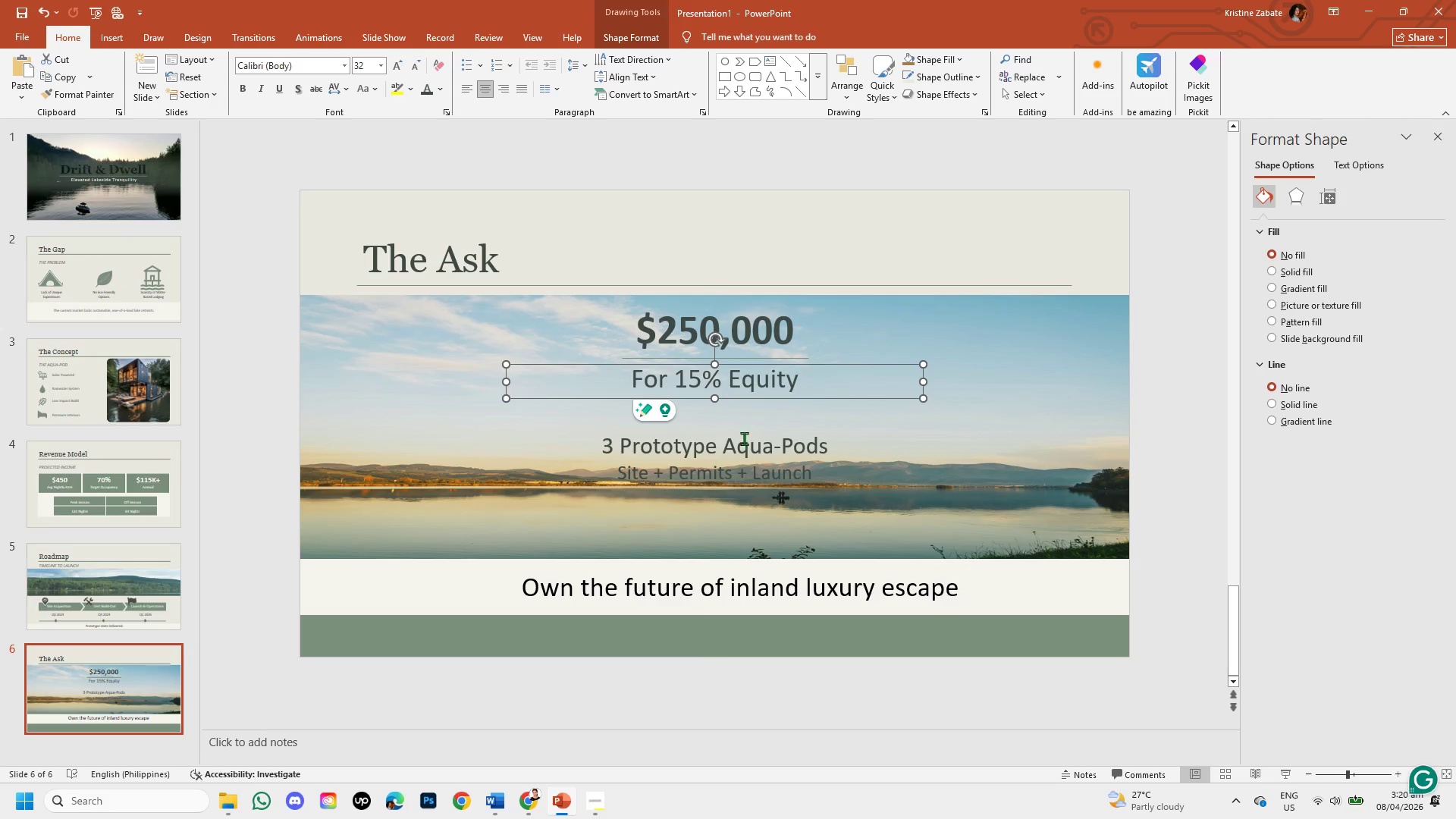 
left_click([747, 456])
 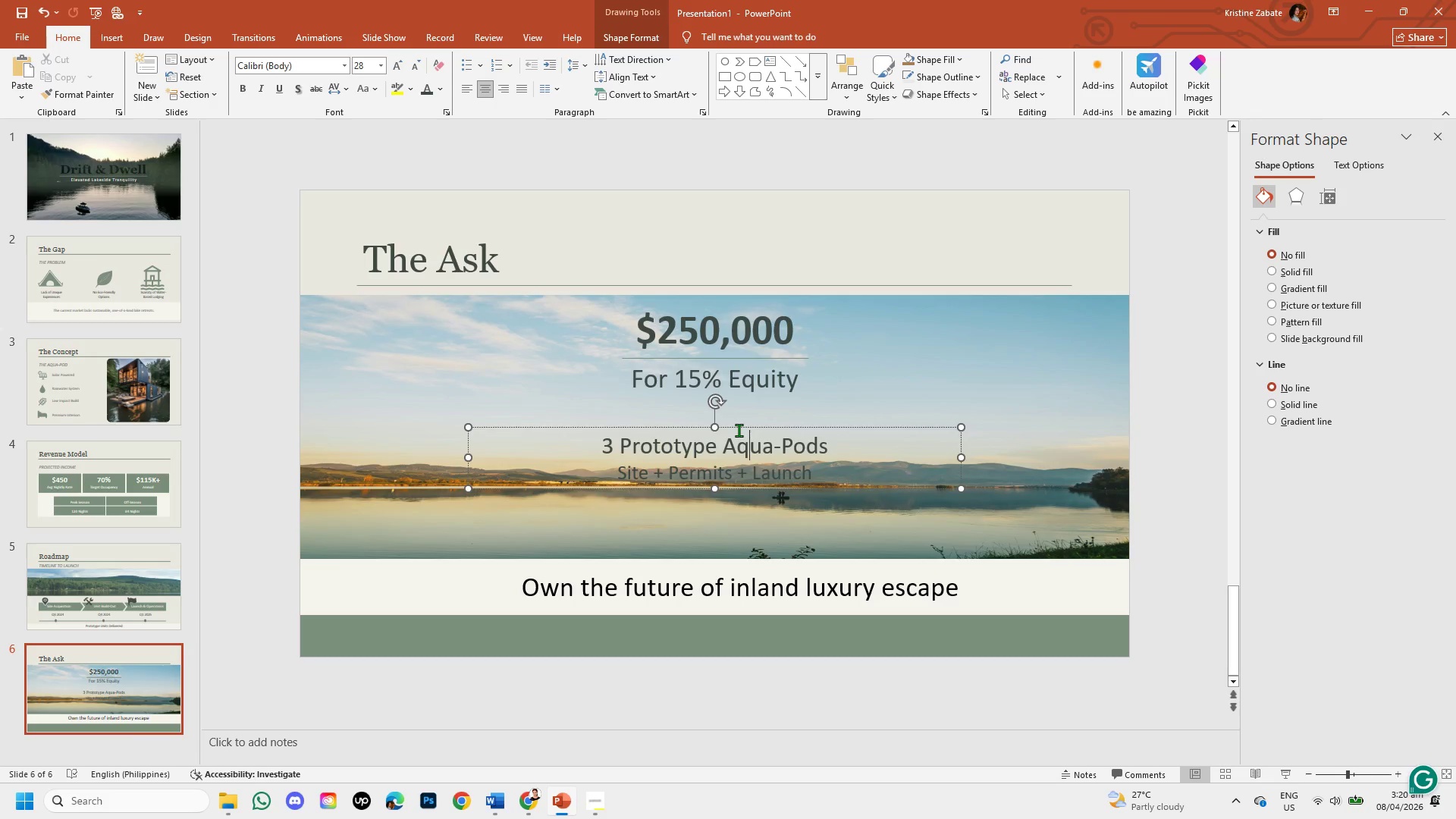 
left_click_drag(start_coordinate=[739, 428], to_coordinate=[739, 418])
 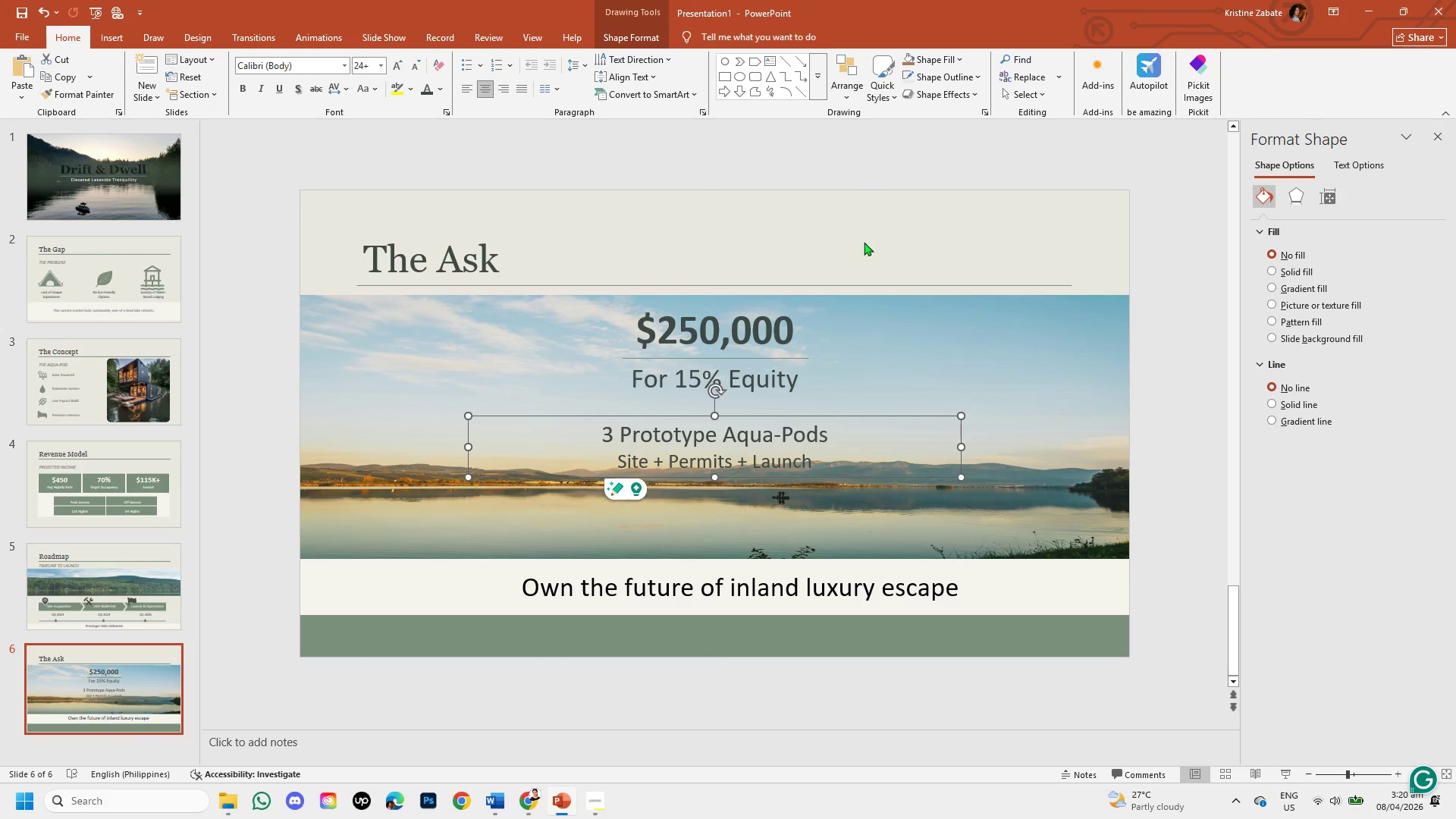 
left_click([866, 378])
 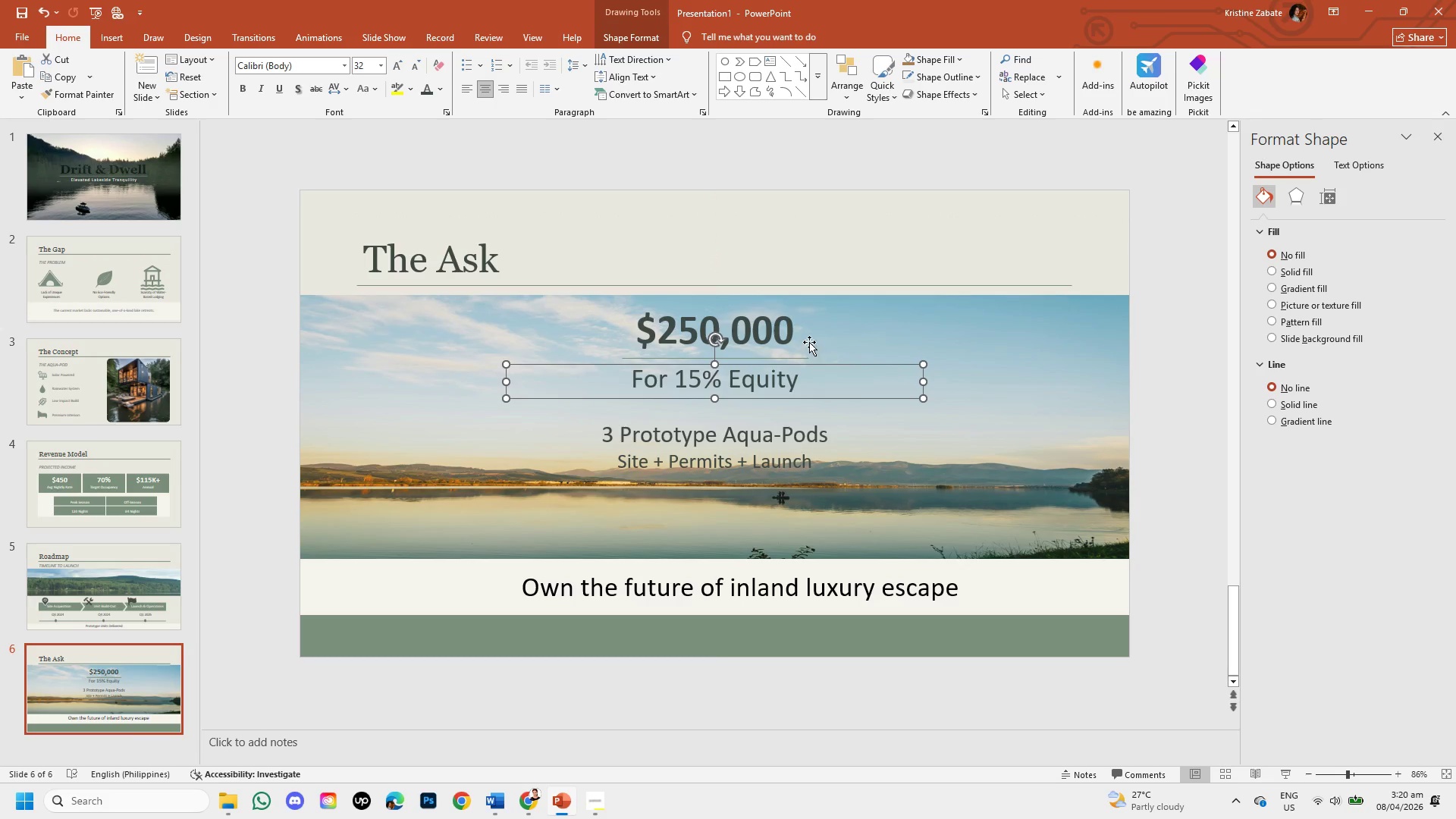 
left_click([783, 315])
 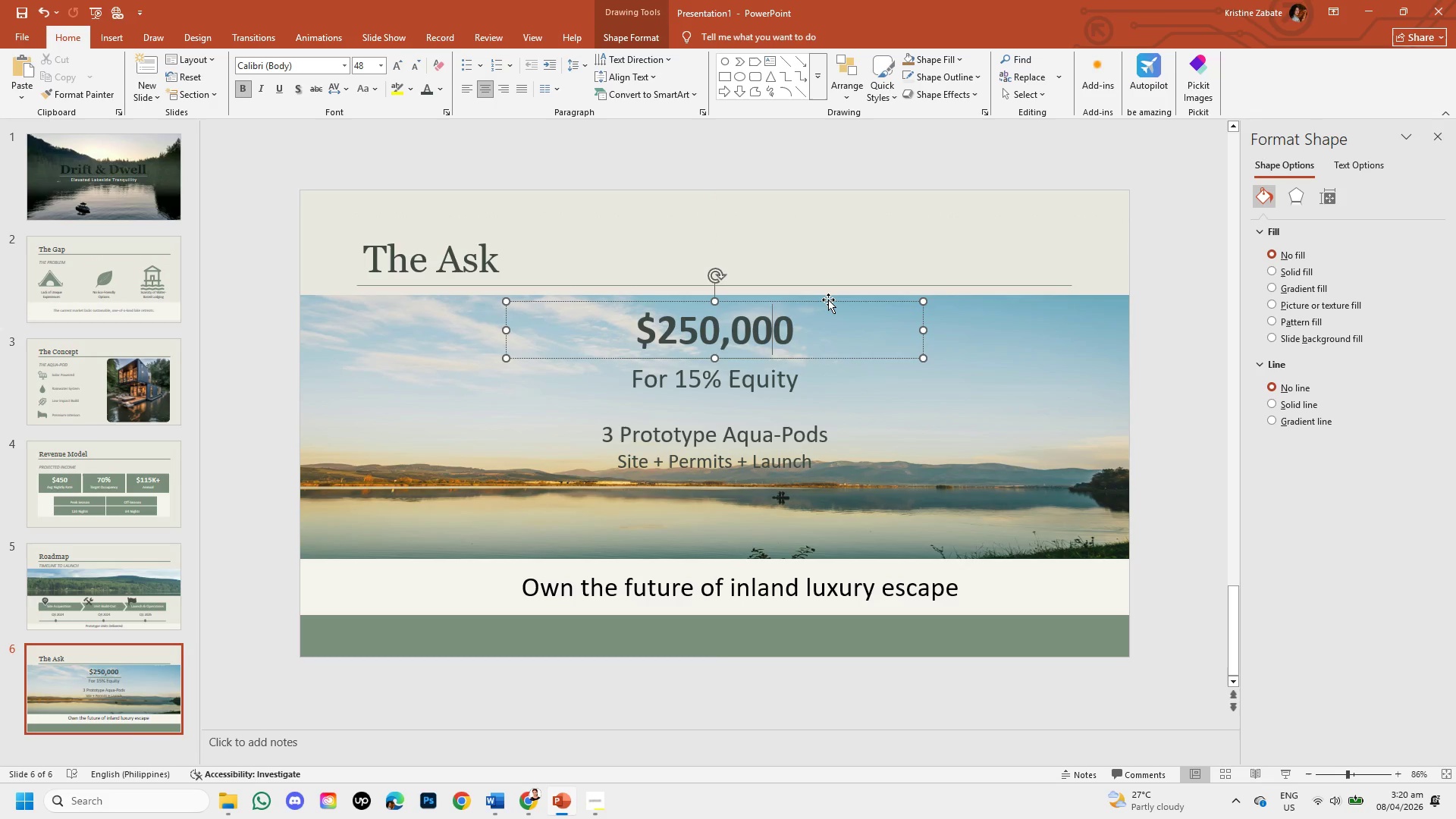 
left_click([828, 300])
 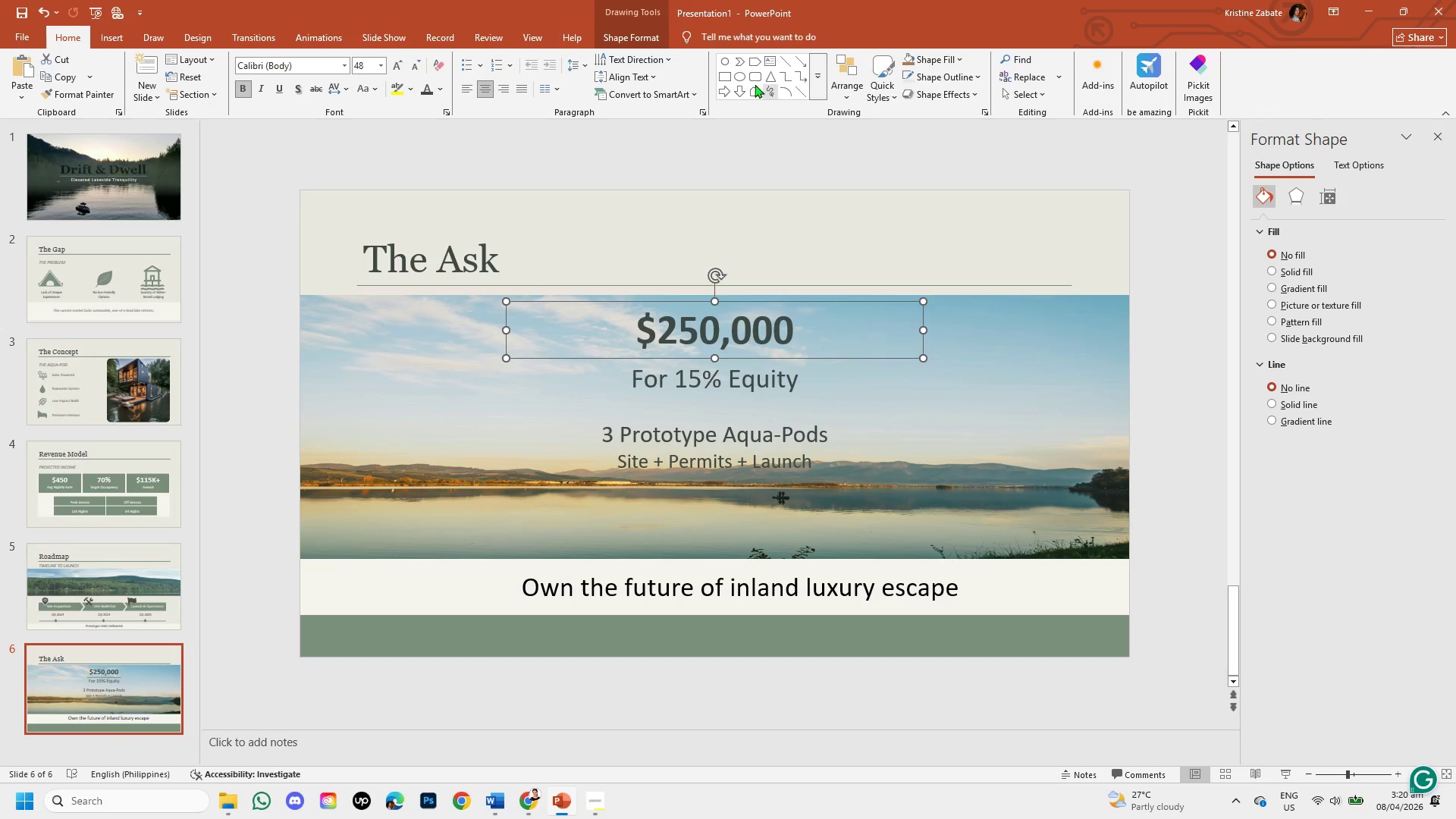 
left_click([645, 42])
 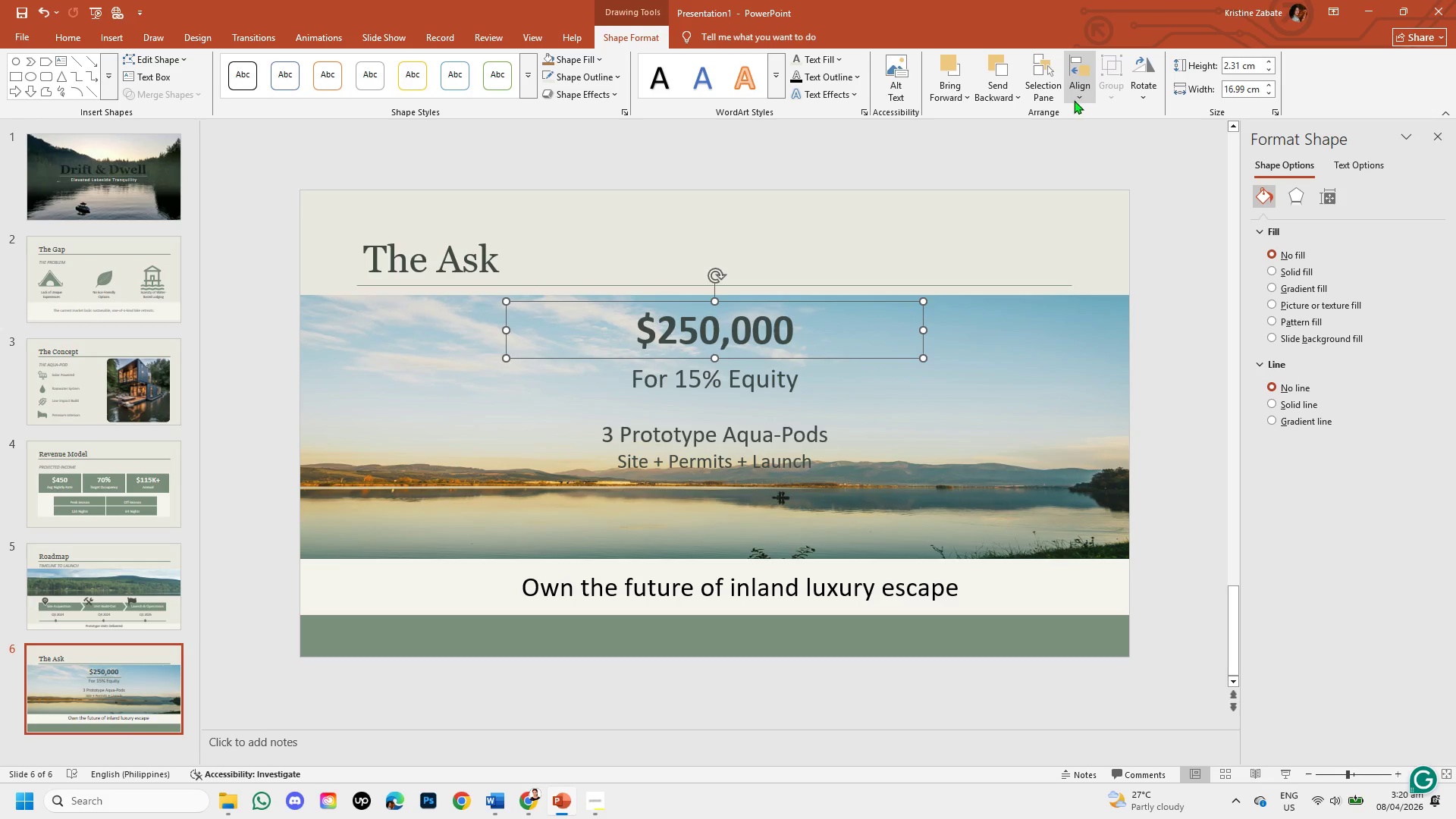 
left_click([1078, 96])
 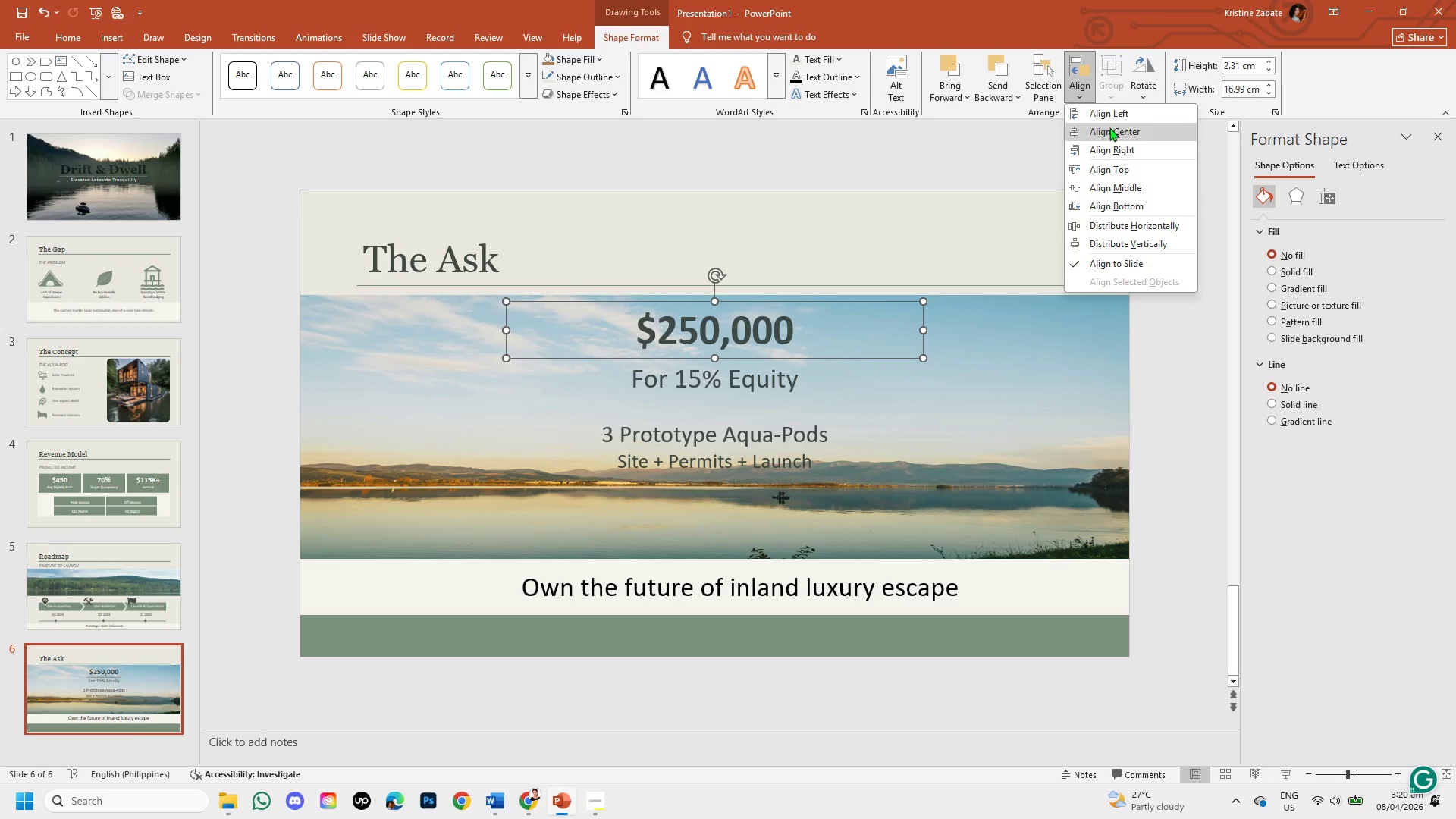 
left_click([1110, 128])
 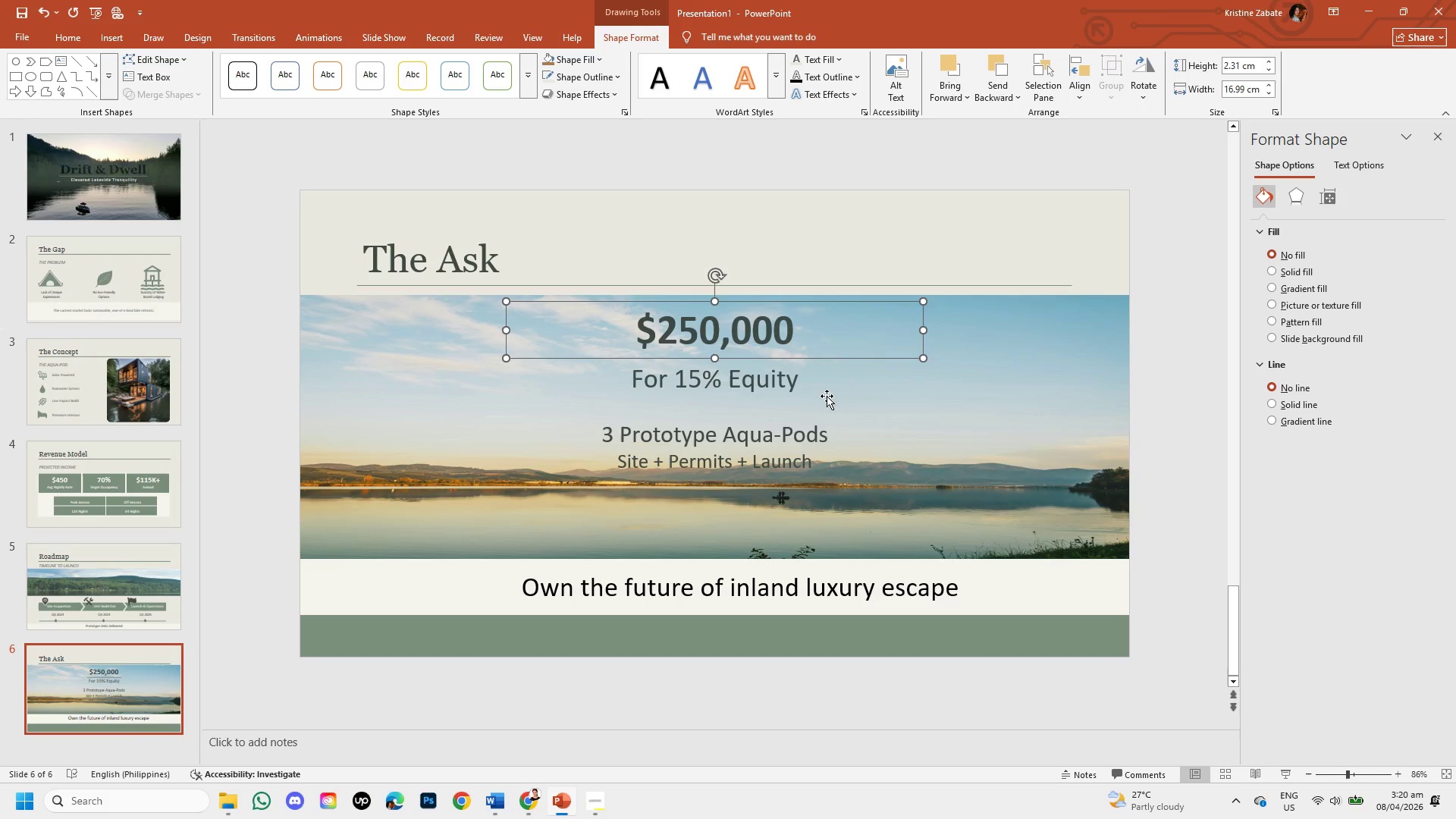 
left_click([822, 390])
 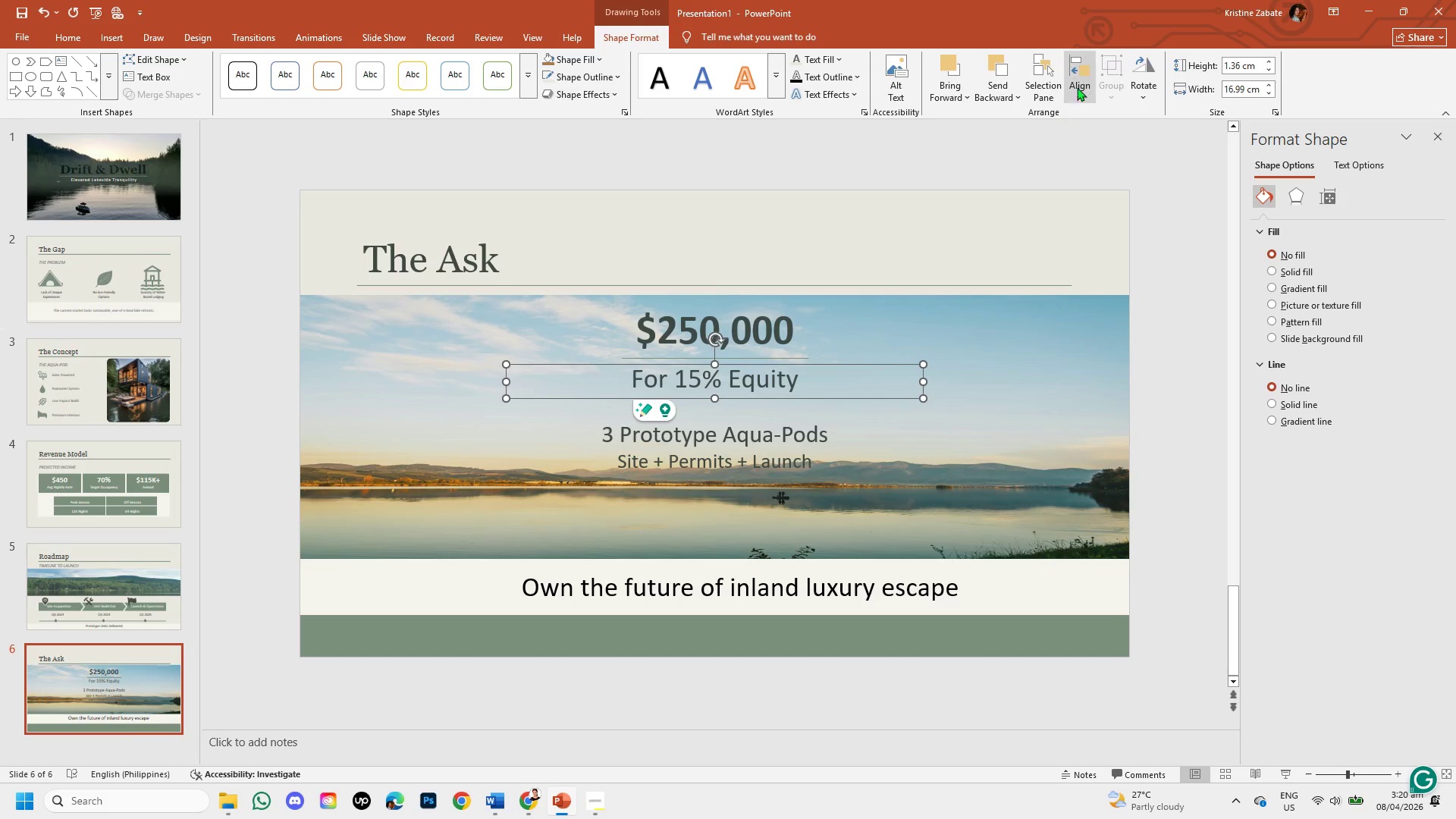 
left_click([1078, 93])
 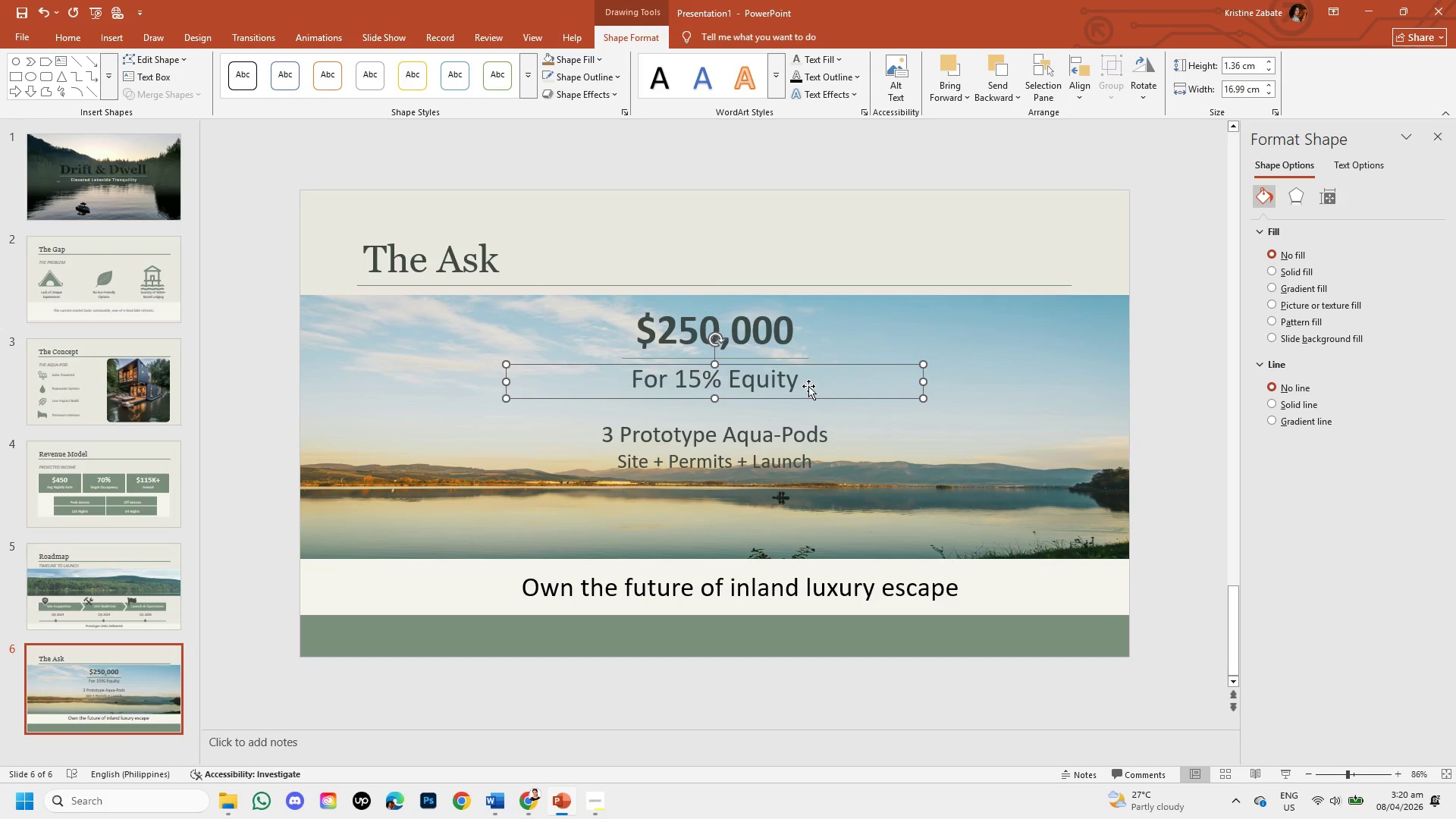 
left_click([823, 425])
 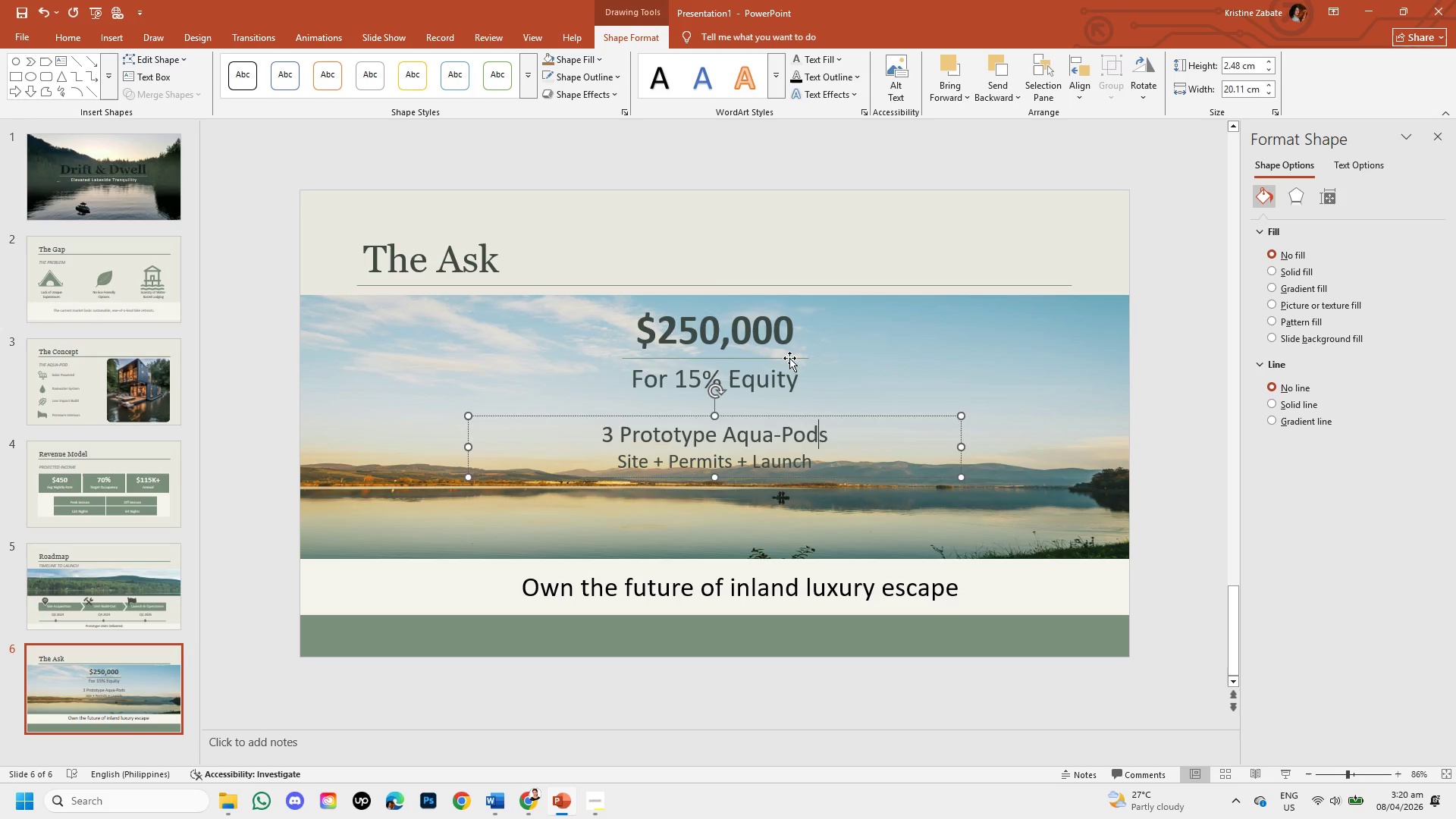 
left_click([789, 358])
 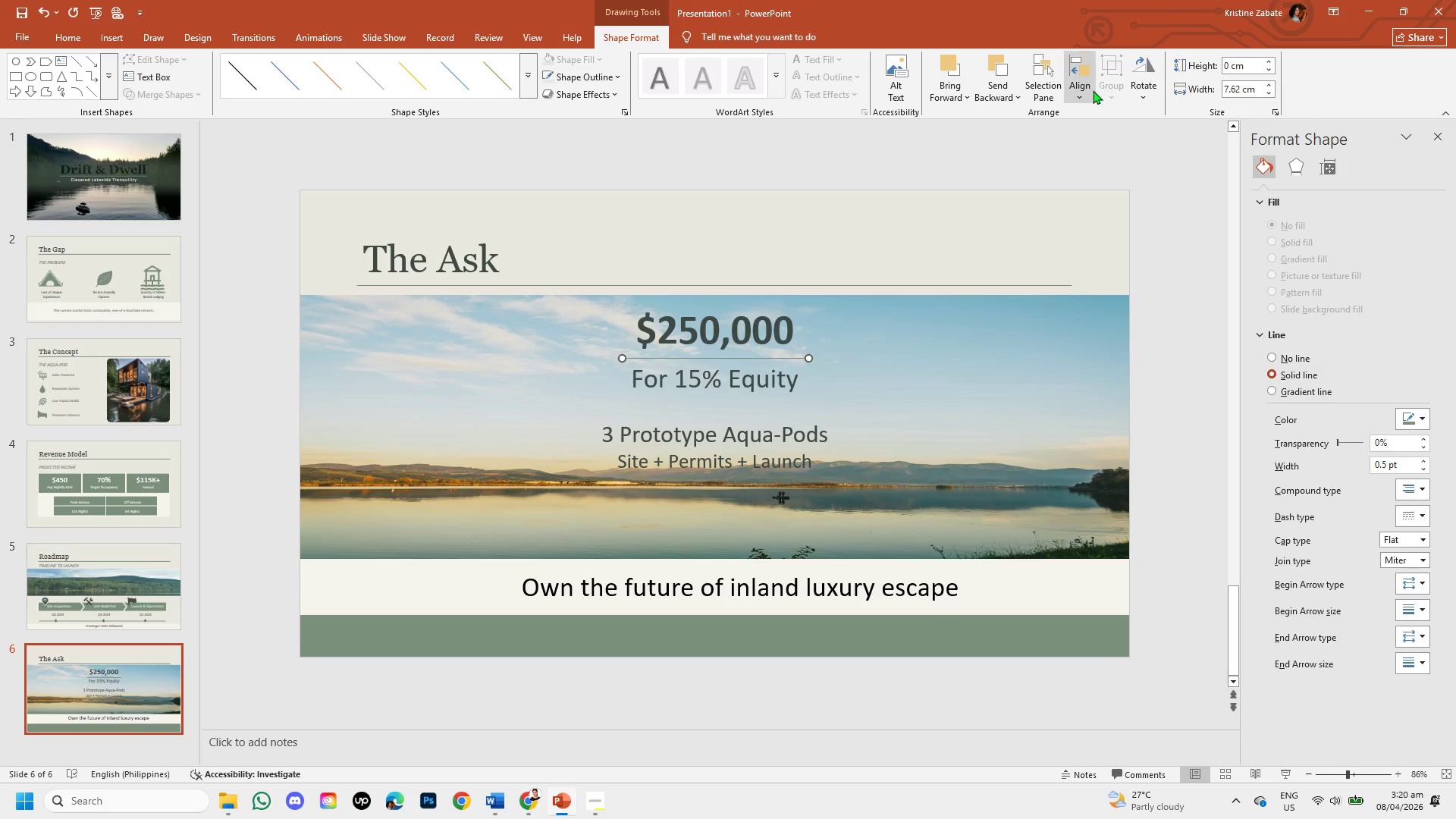 
left_click([1090, 93])
 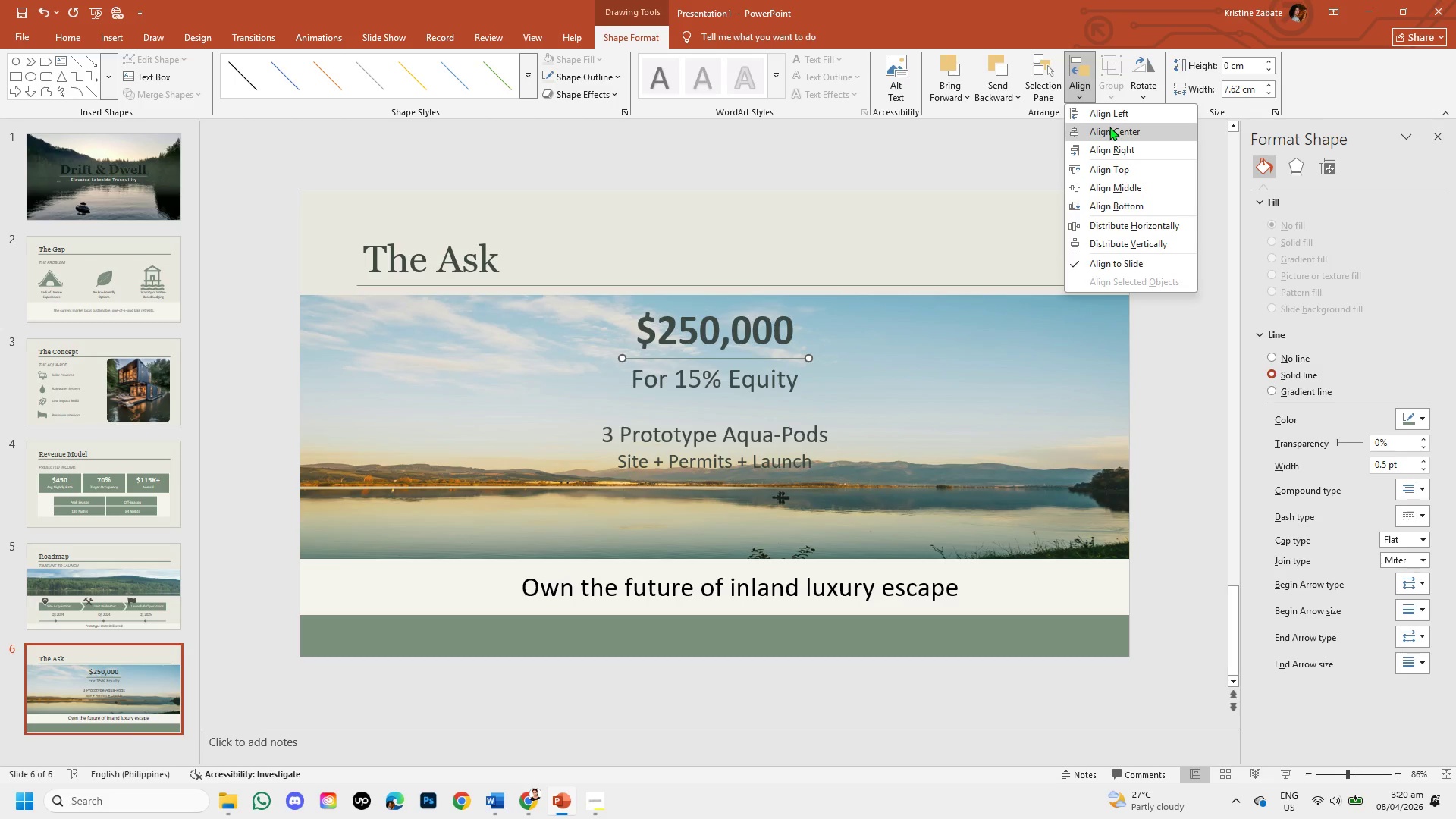 
left_click([1109, 127])
 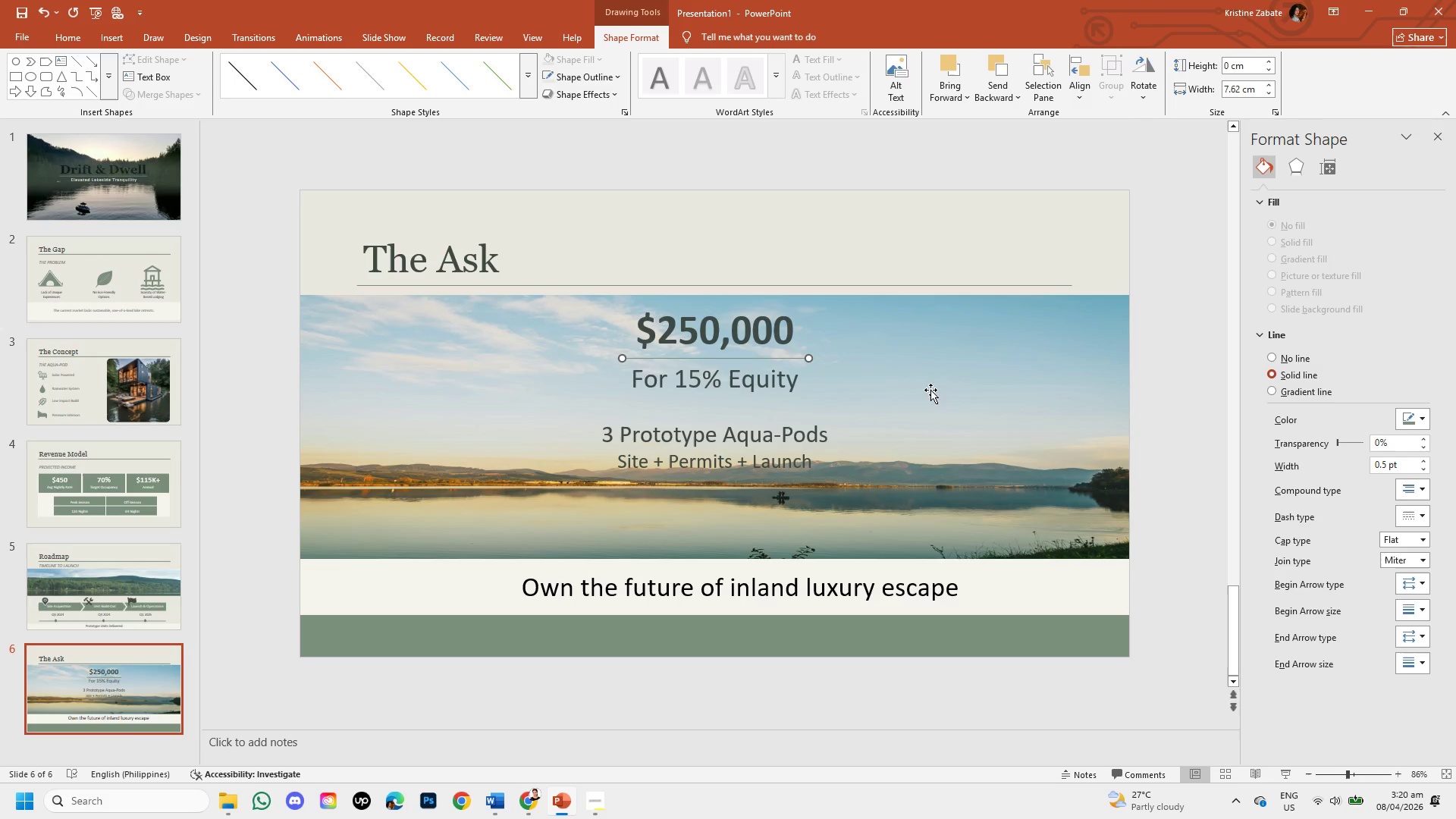 
left_click([928, 394])
 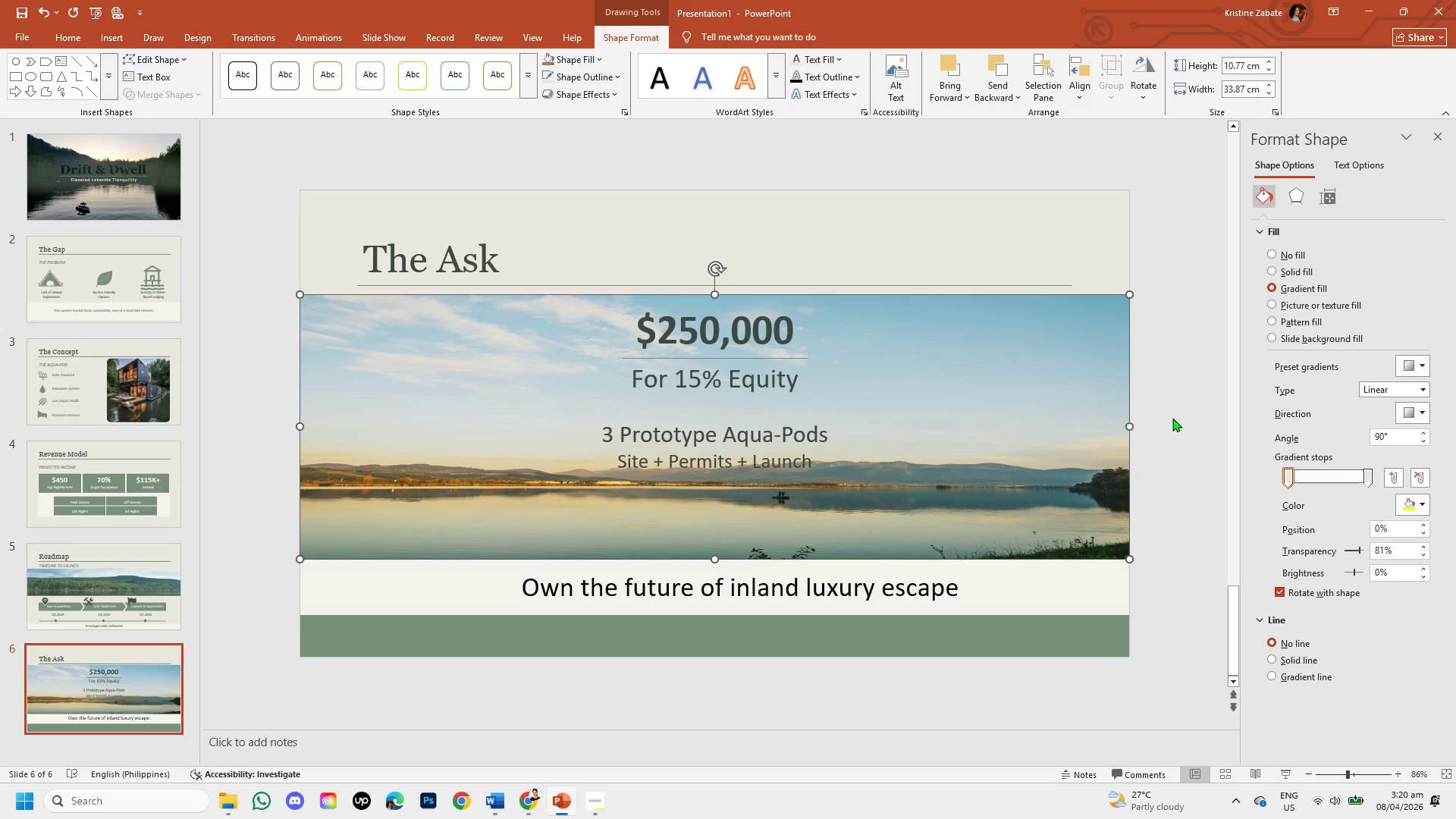 
left_click([1150, 444])
 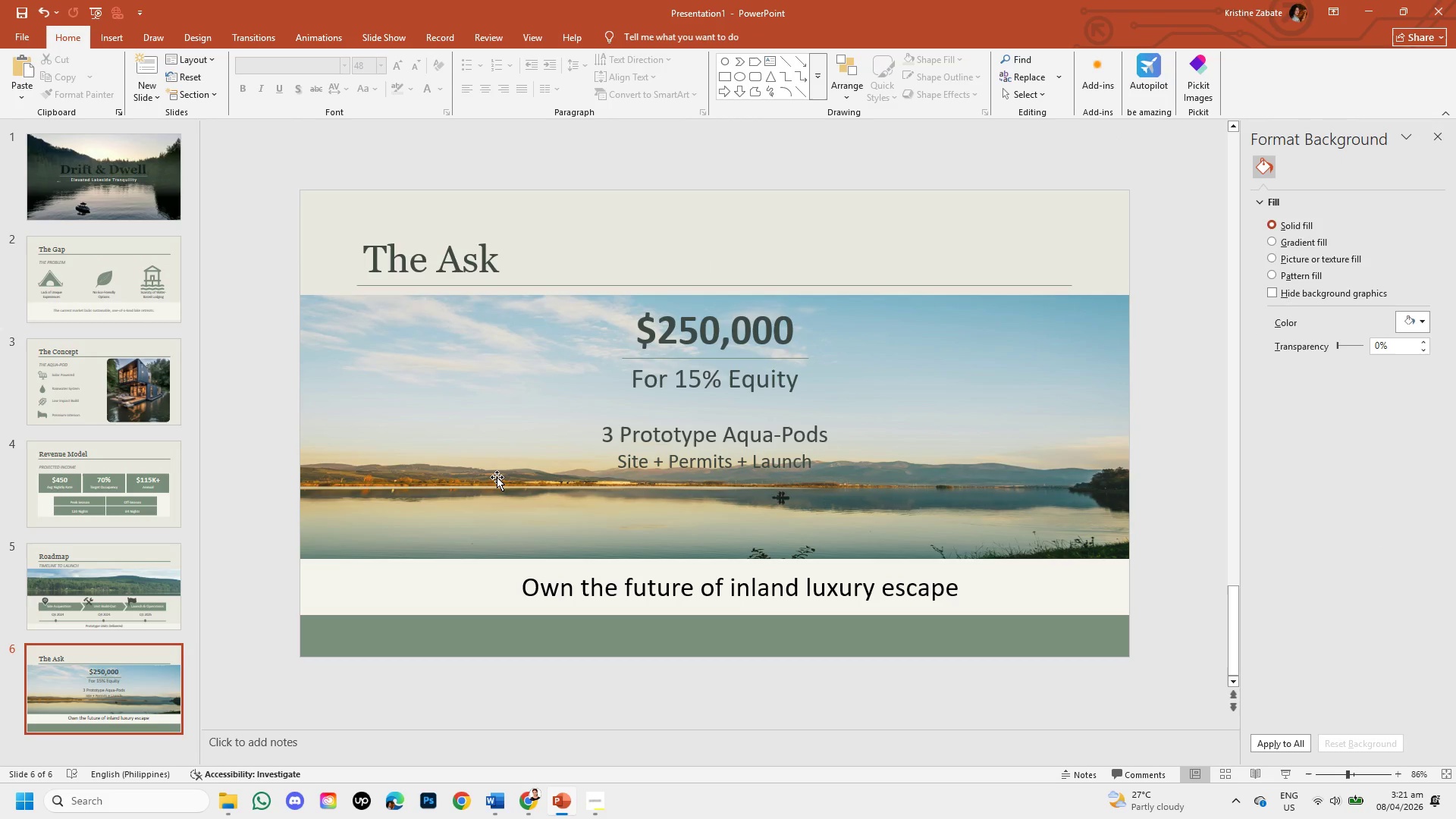 
left_click([497, 477])
 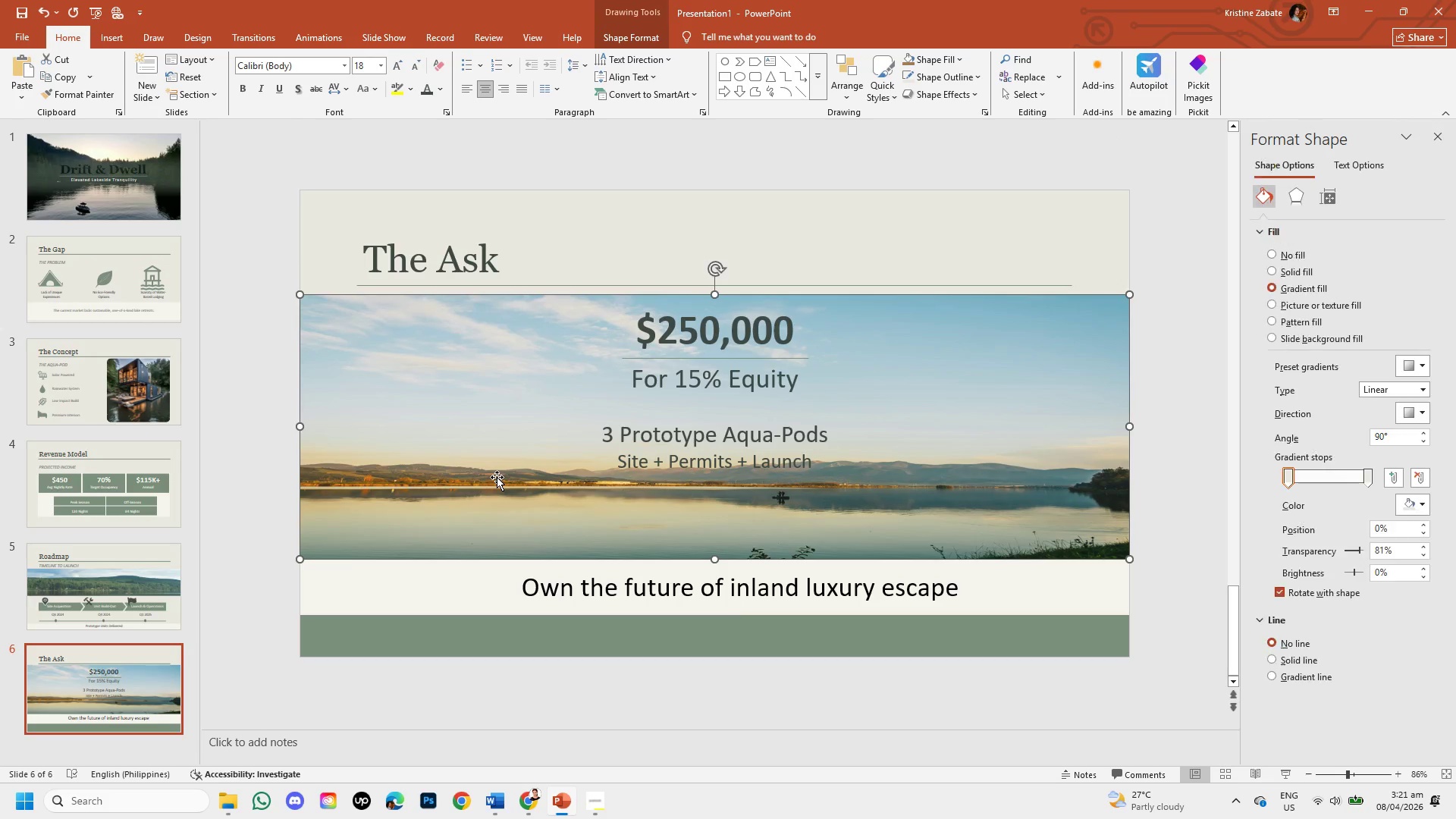 
left_click_drag(start_coordinate=[497, 477], to_coordinate=[466, 551])
 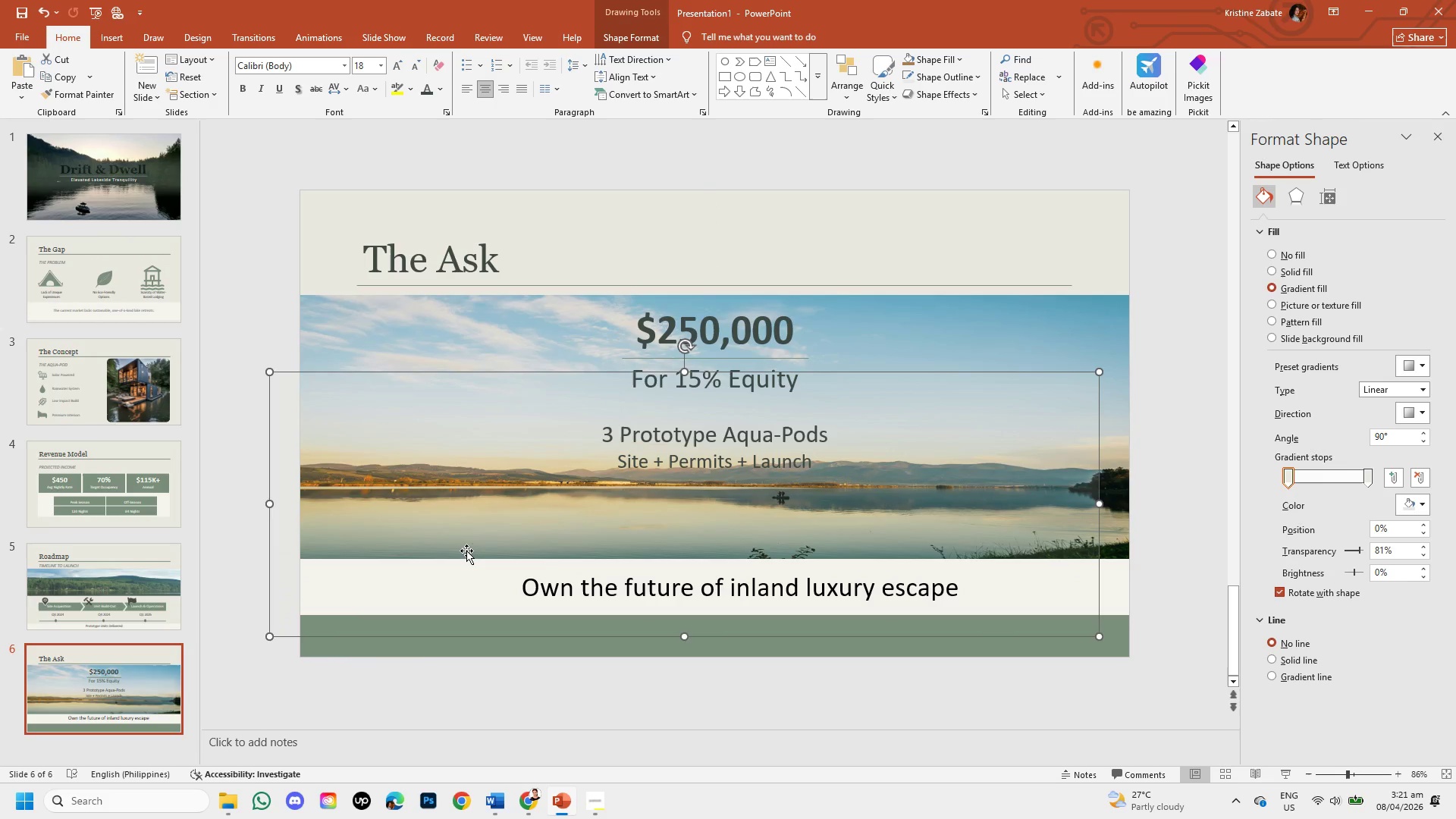 
key(Meta+MetaLeft)
 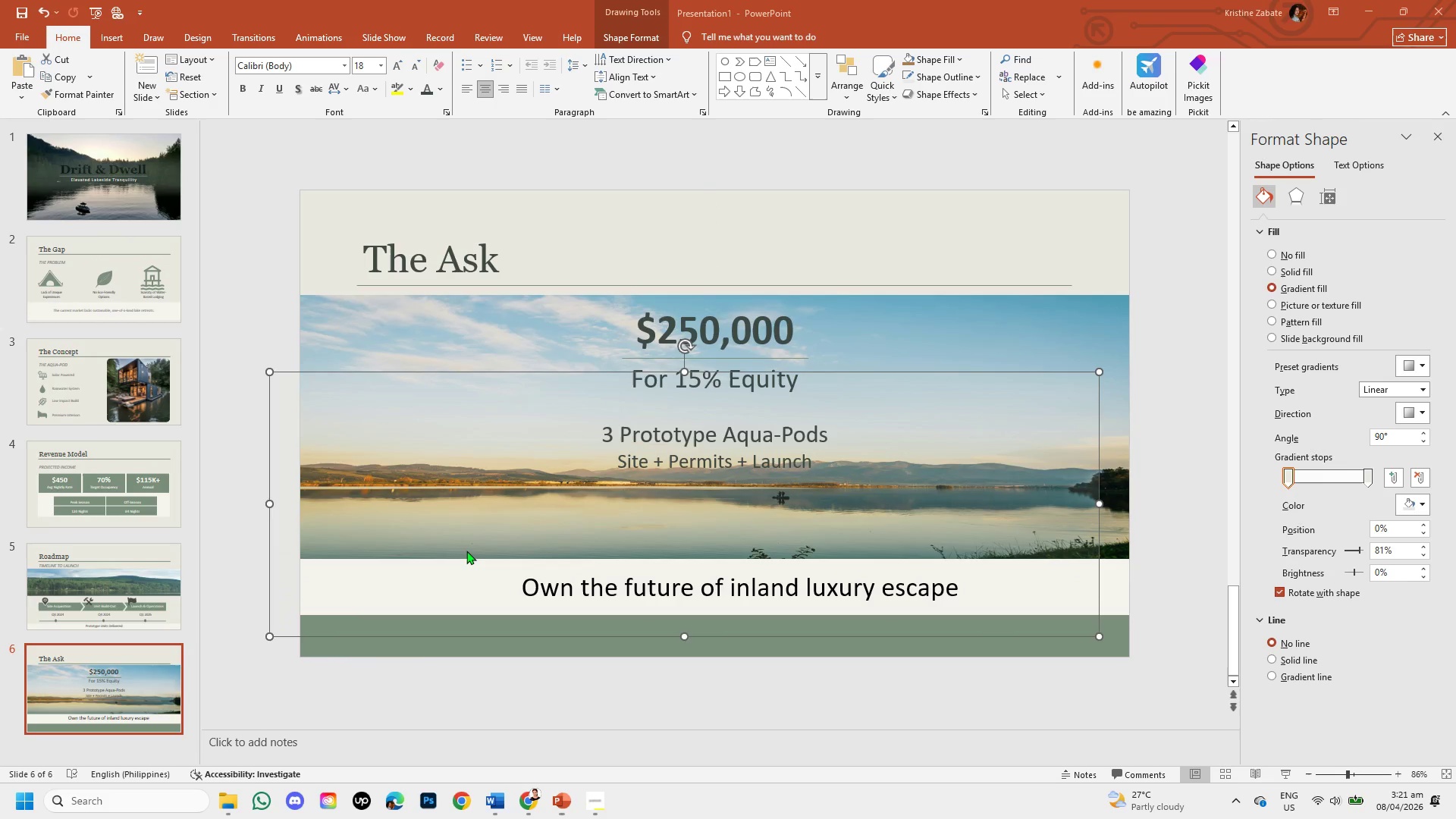 
hold_key(key=ControlLeft, duration=0.72)
 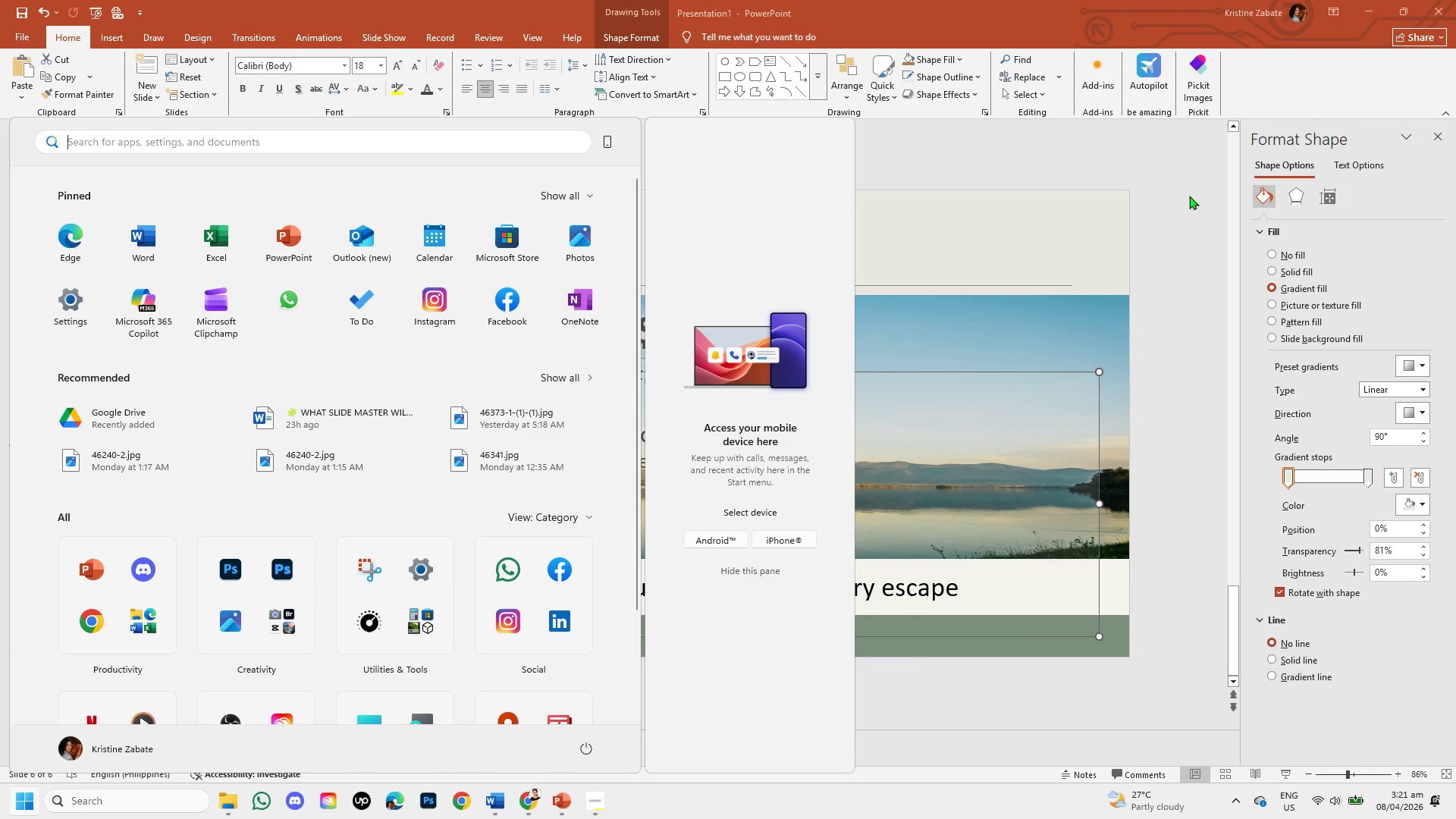 
left_click([1189, 226])
 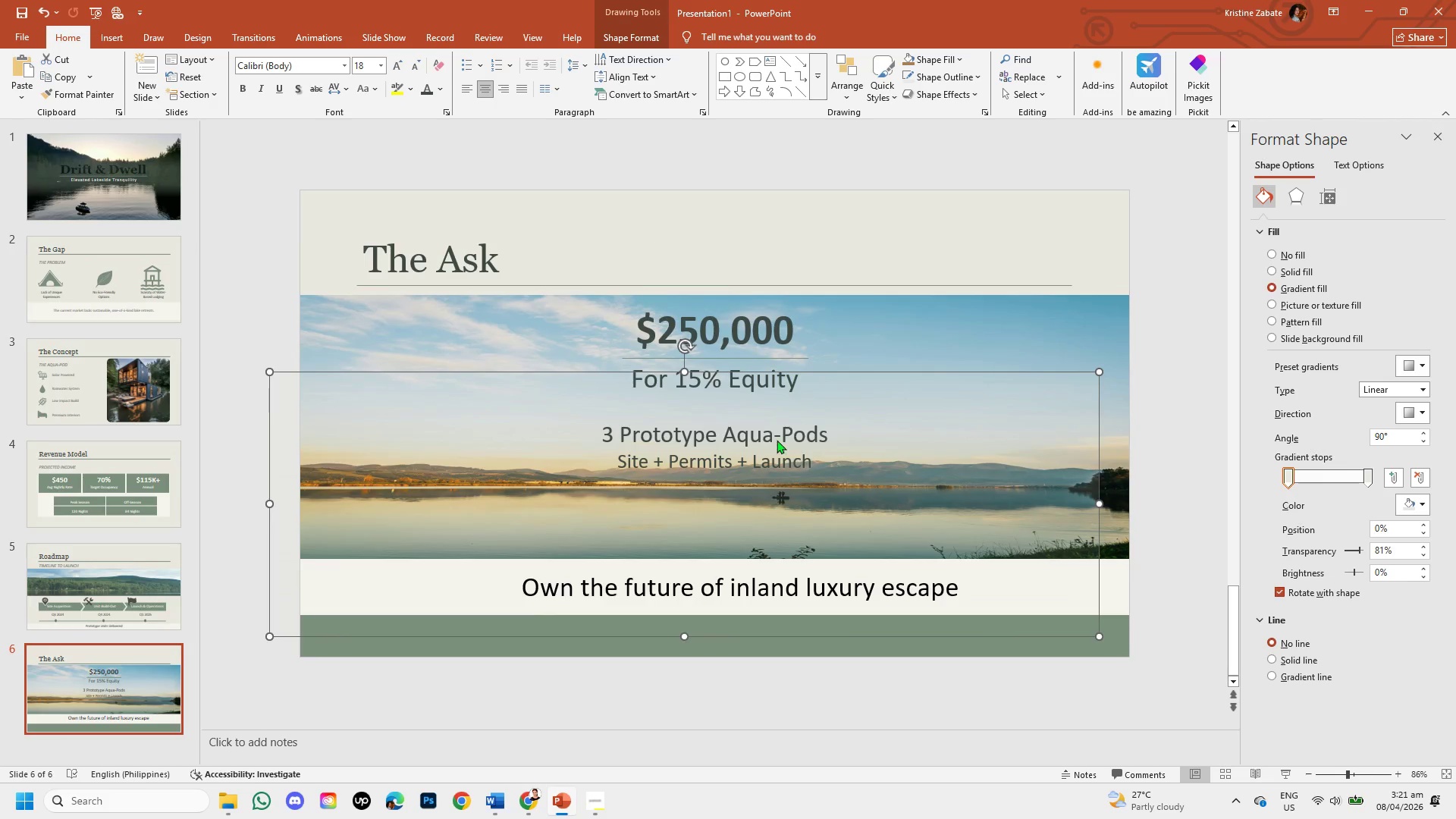 
key(Control+Z)
 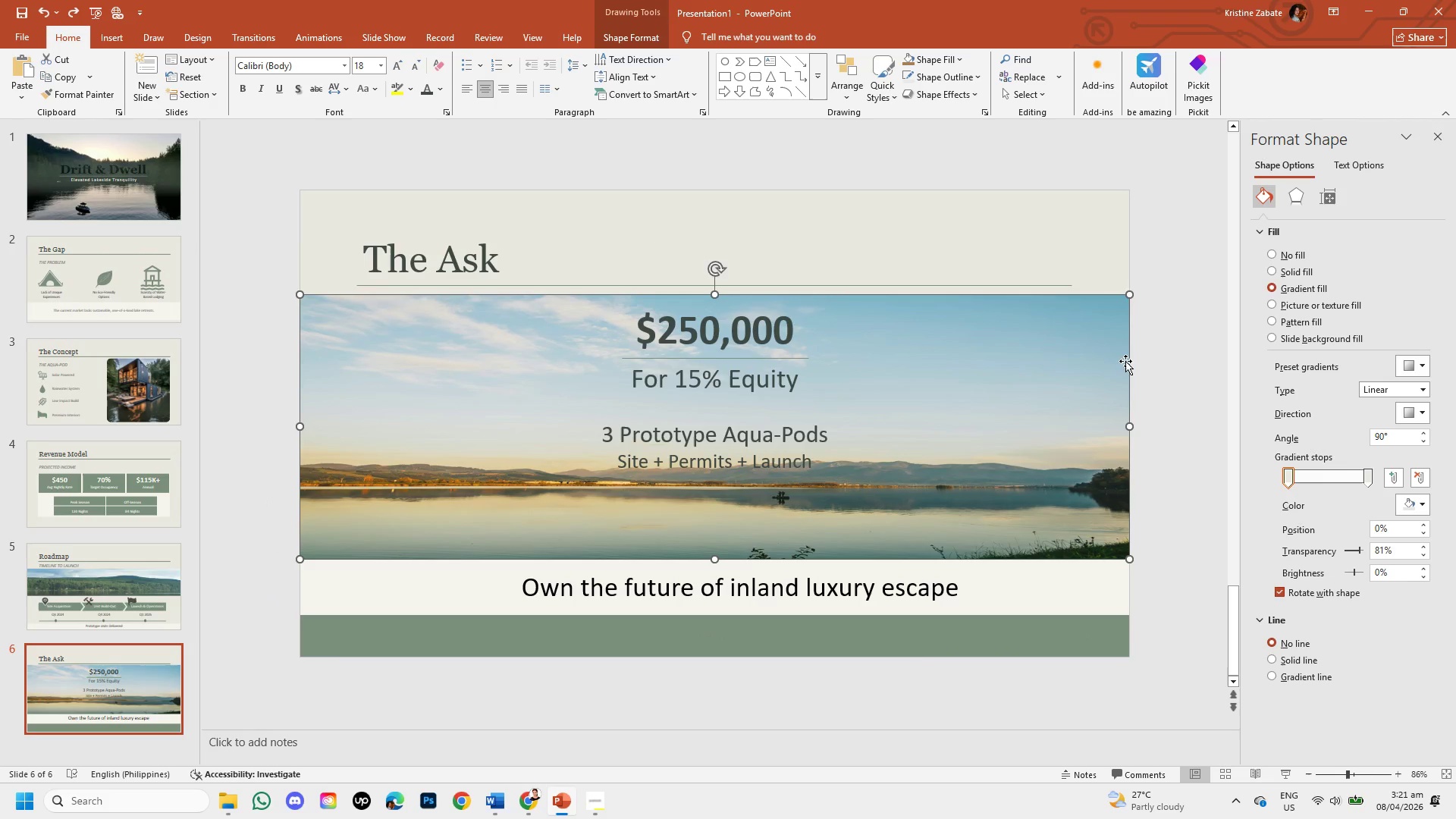 
left_click([1154, 358])
 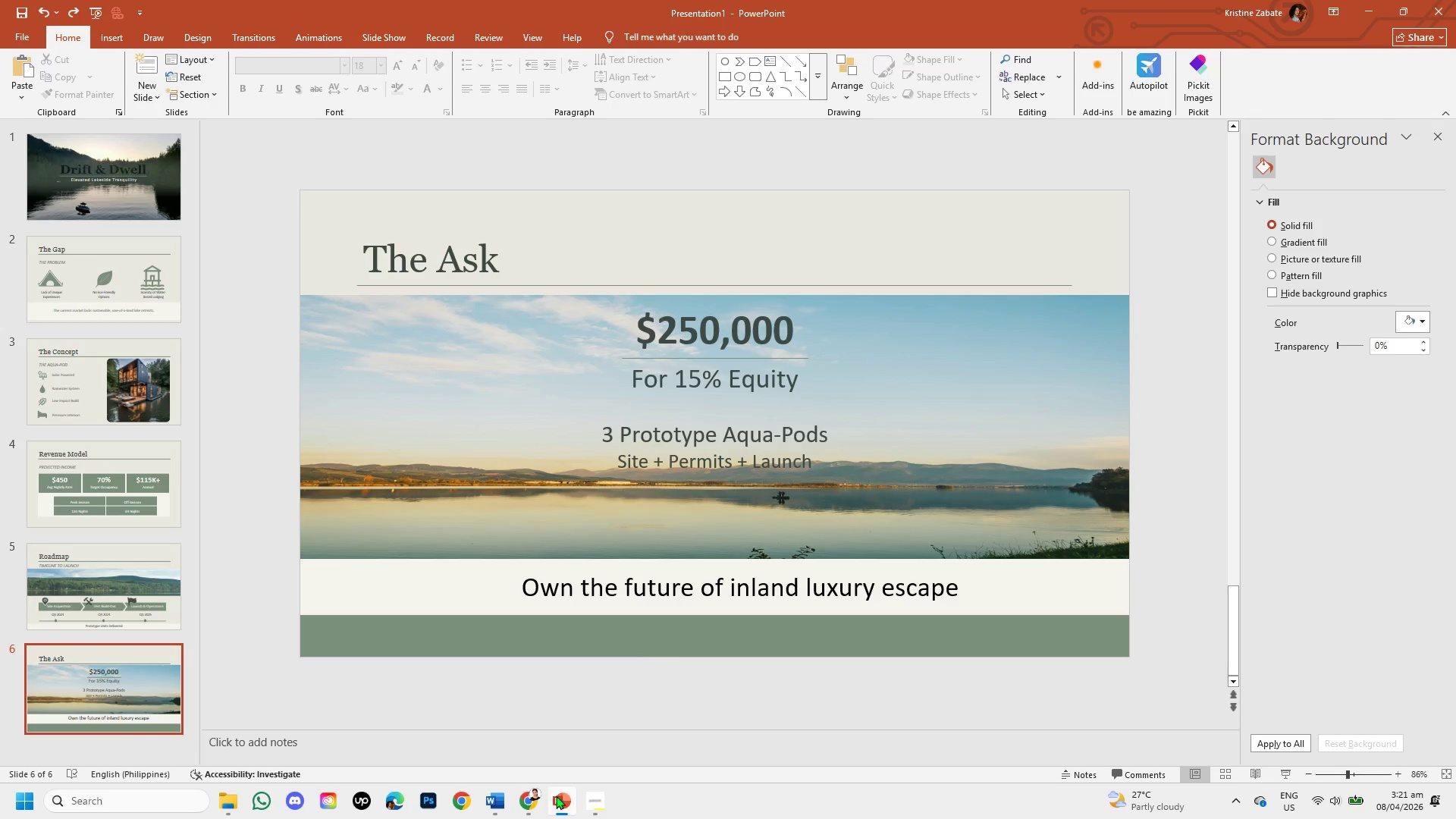 
left_click([583, 796])